 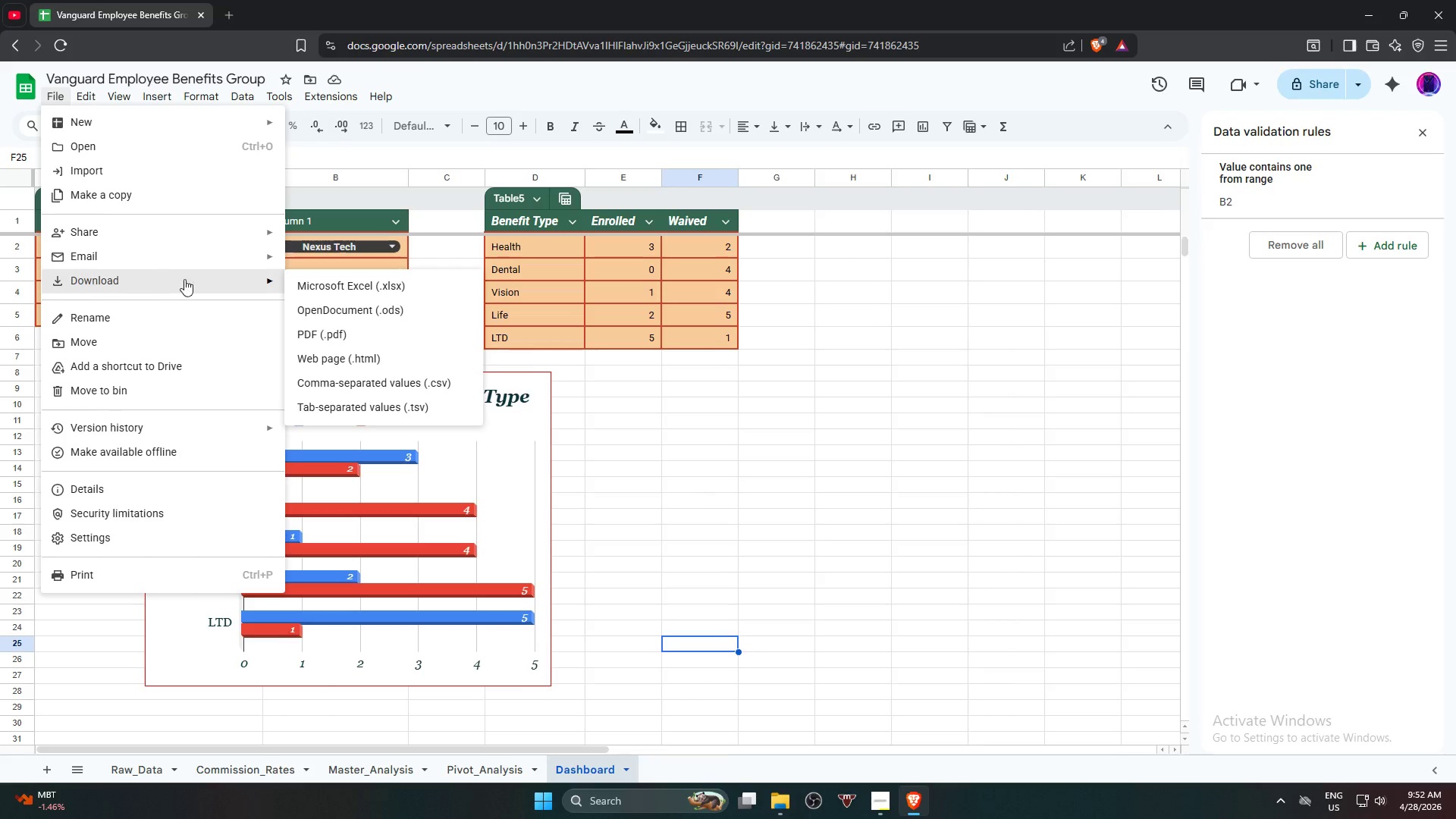 
left_click([391, 338])
 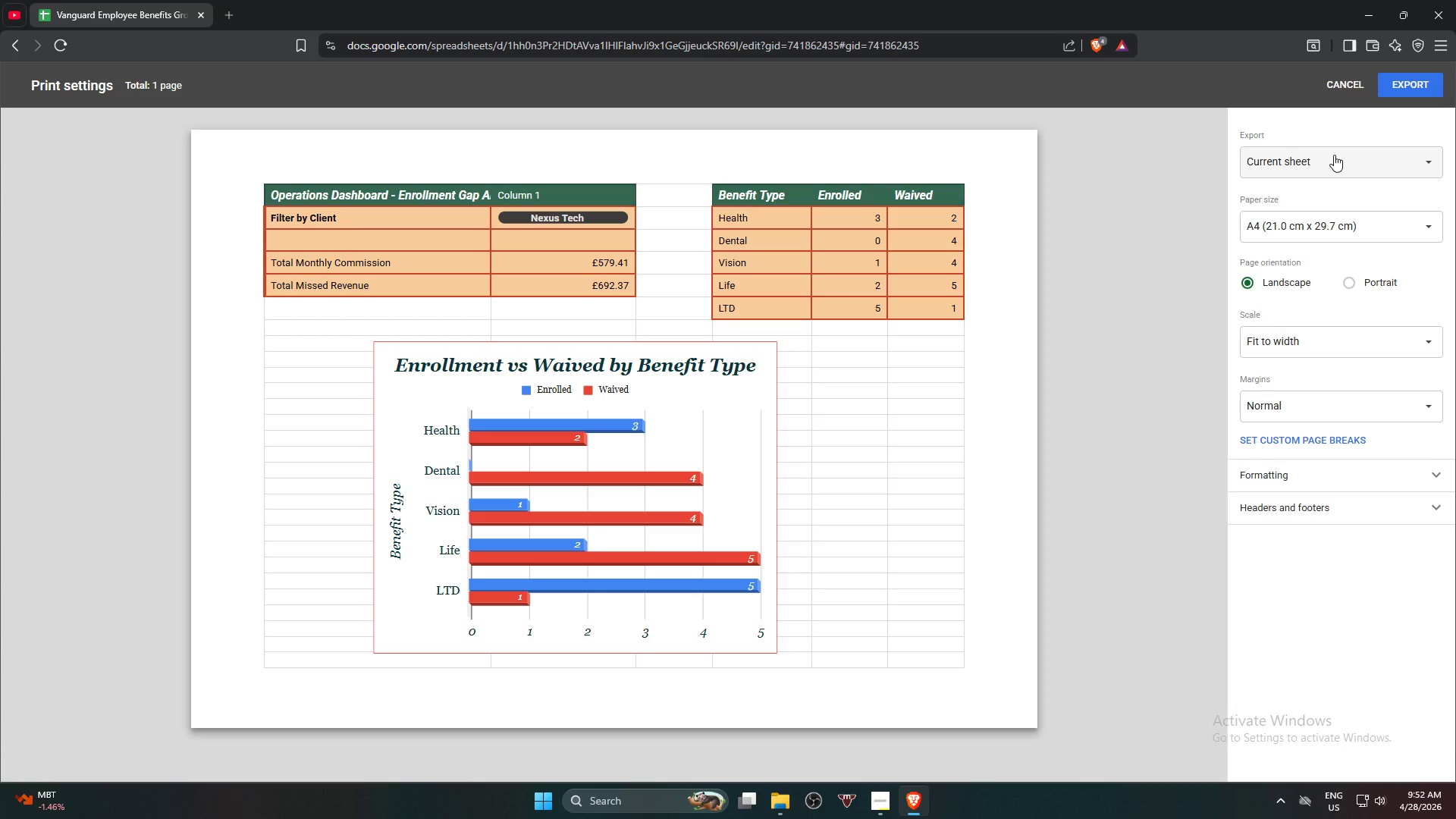 
left_click([1334, 155])
 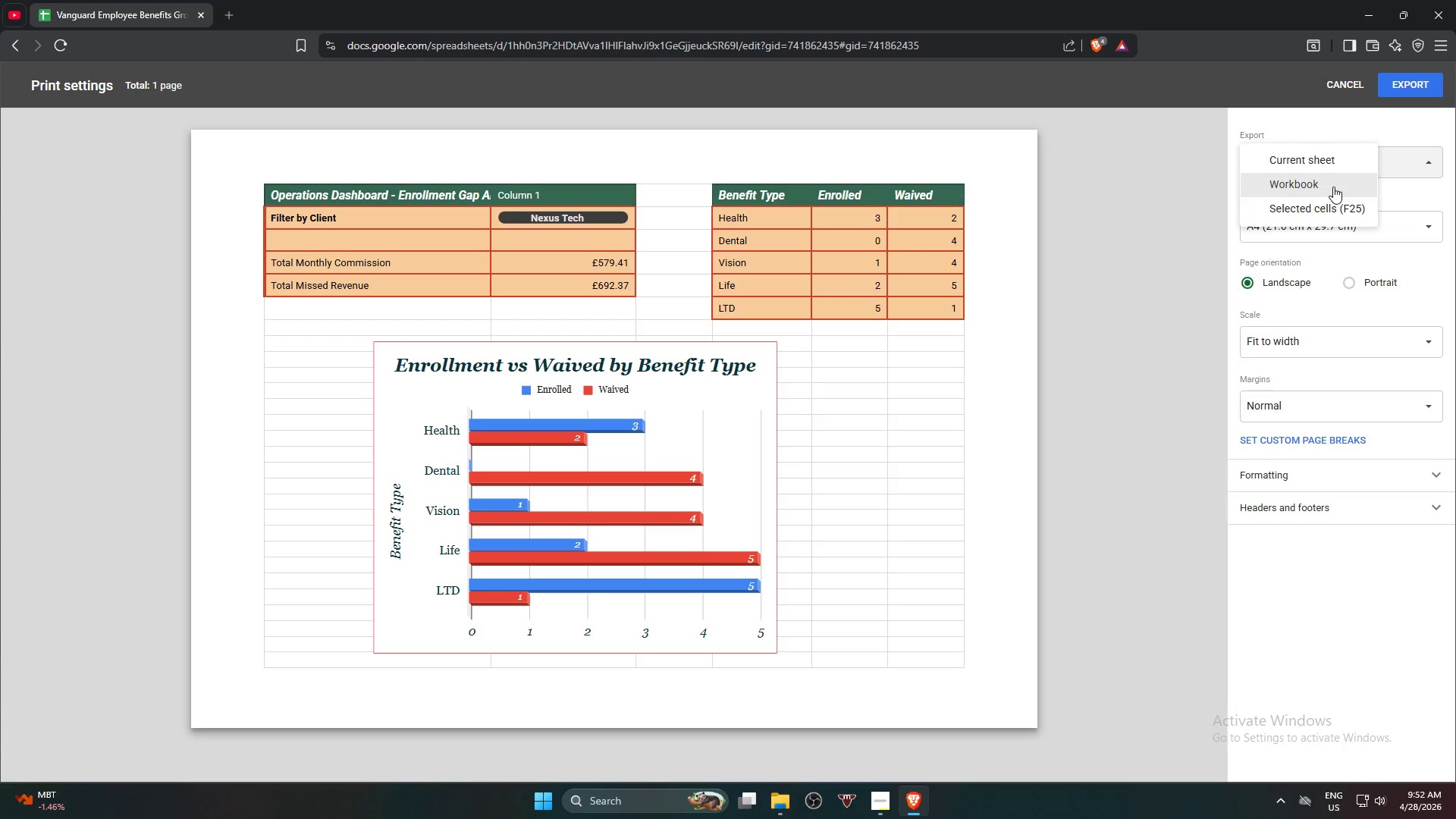 
left_click([1333, 187])
 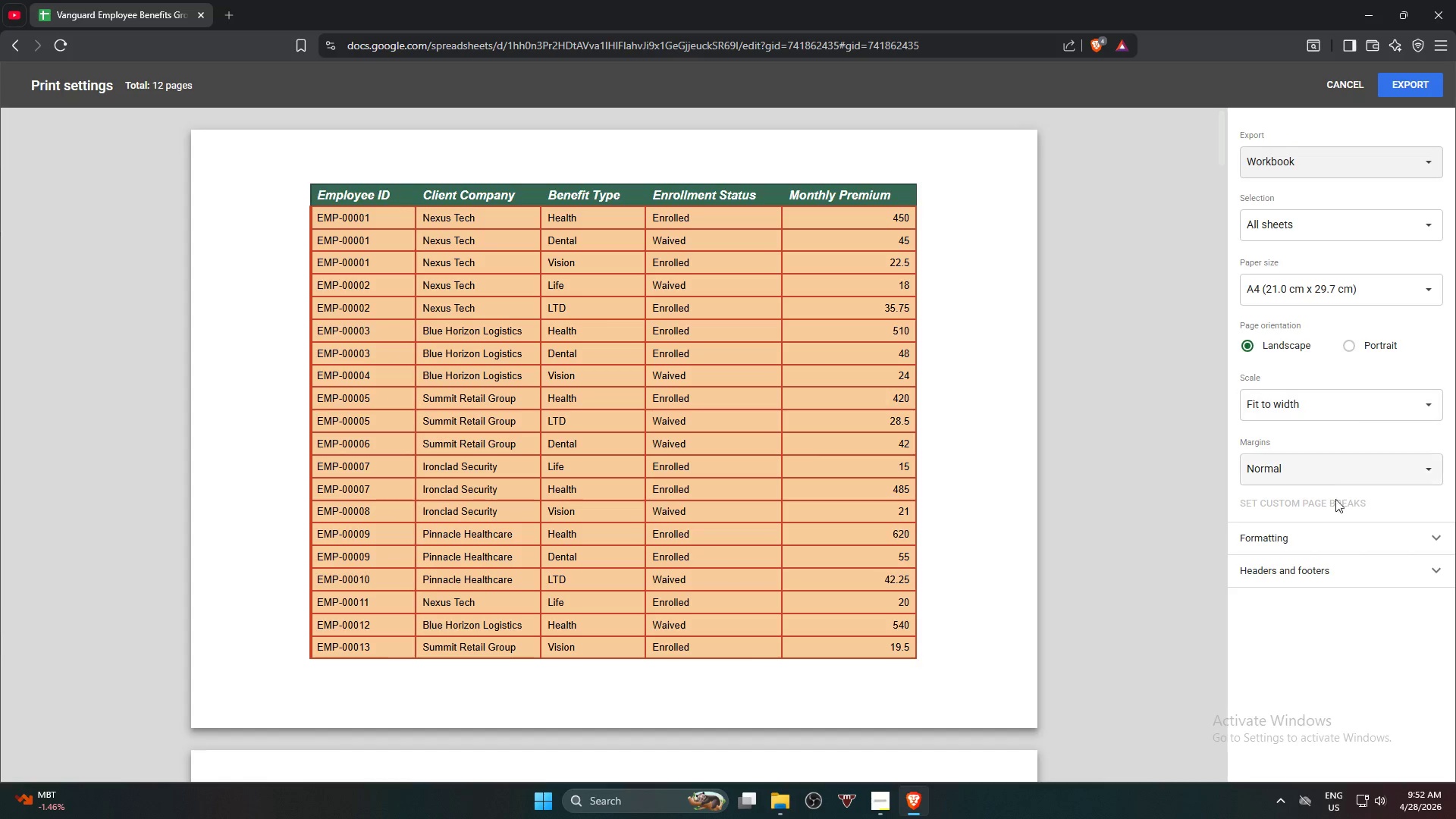 
left_click([1327, 540])
 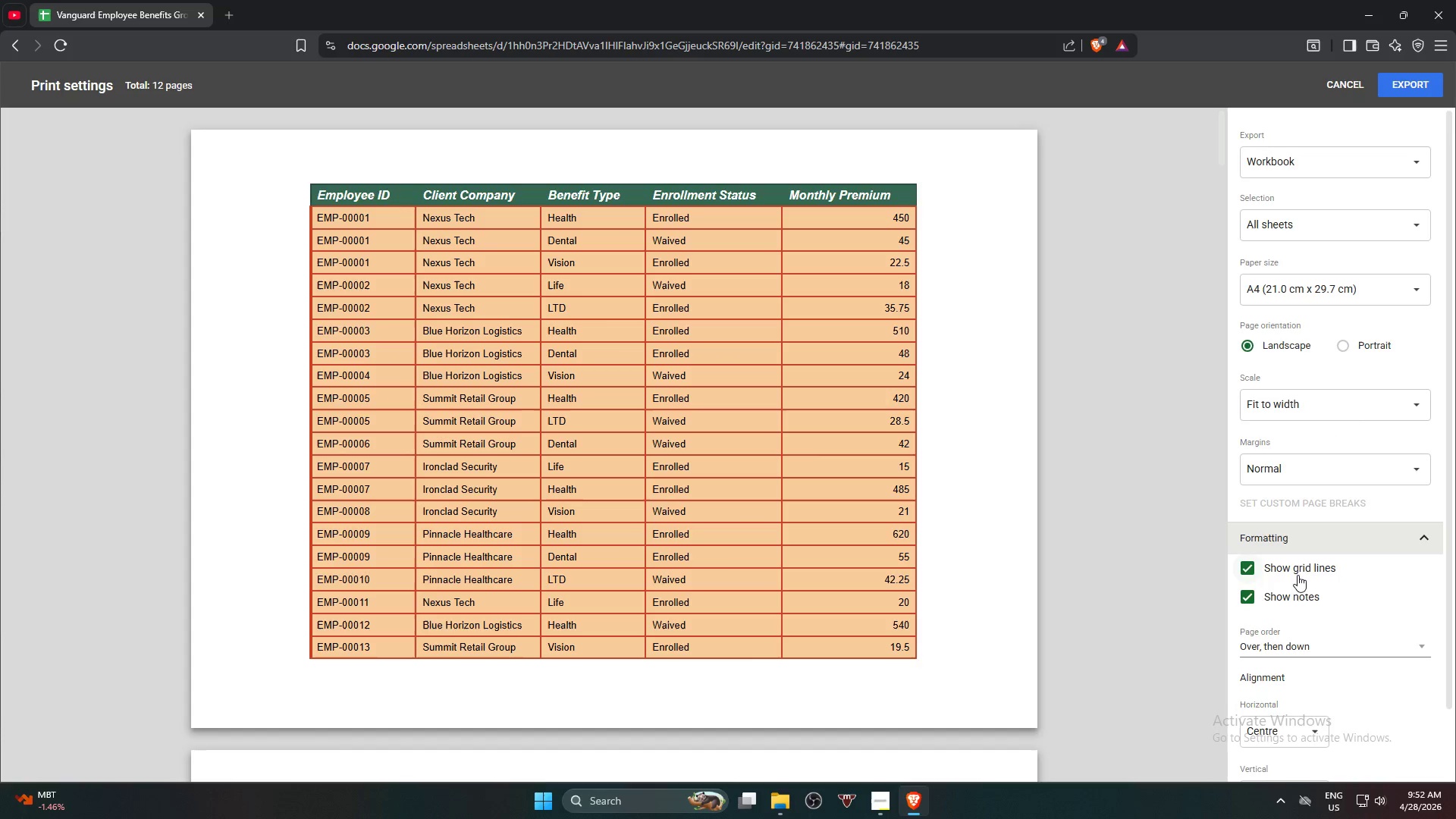 
left_click([1296, 570])
 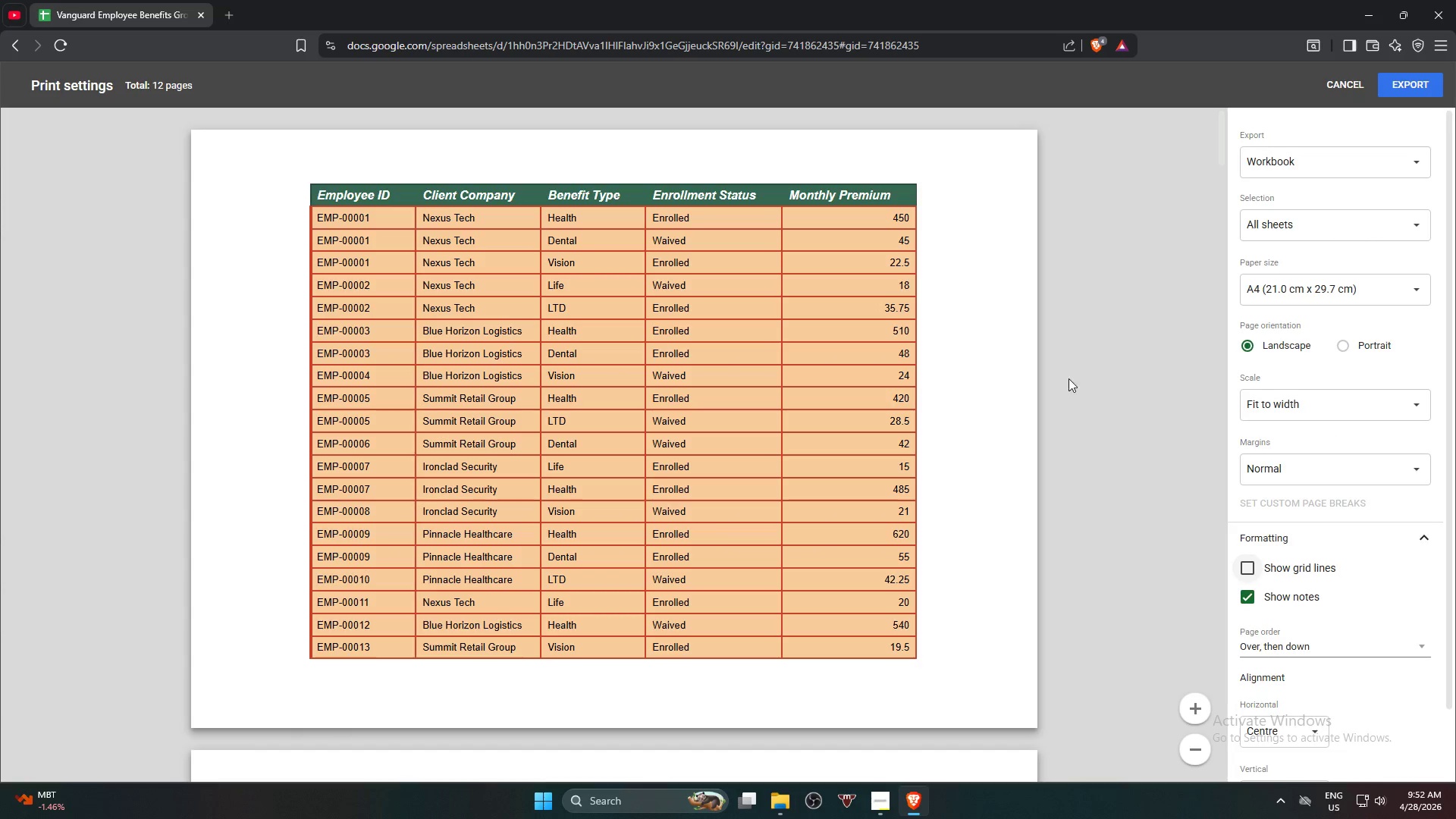 
scroll: coordinate [1050, 392], scroll_direction: down, amount: 72.0
 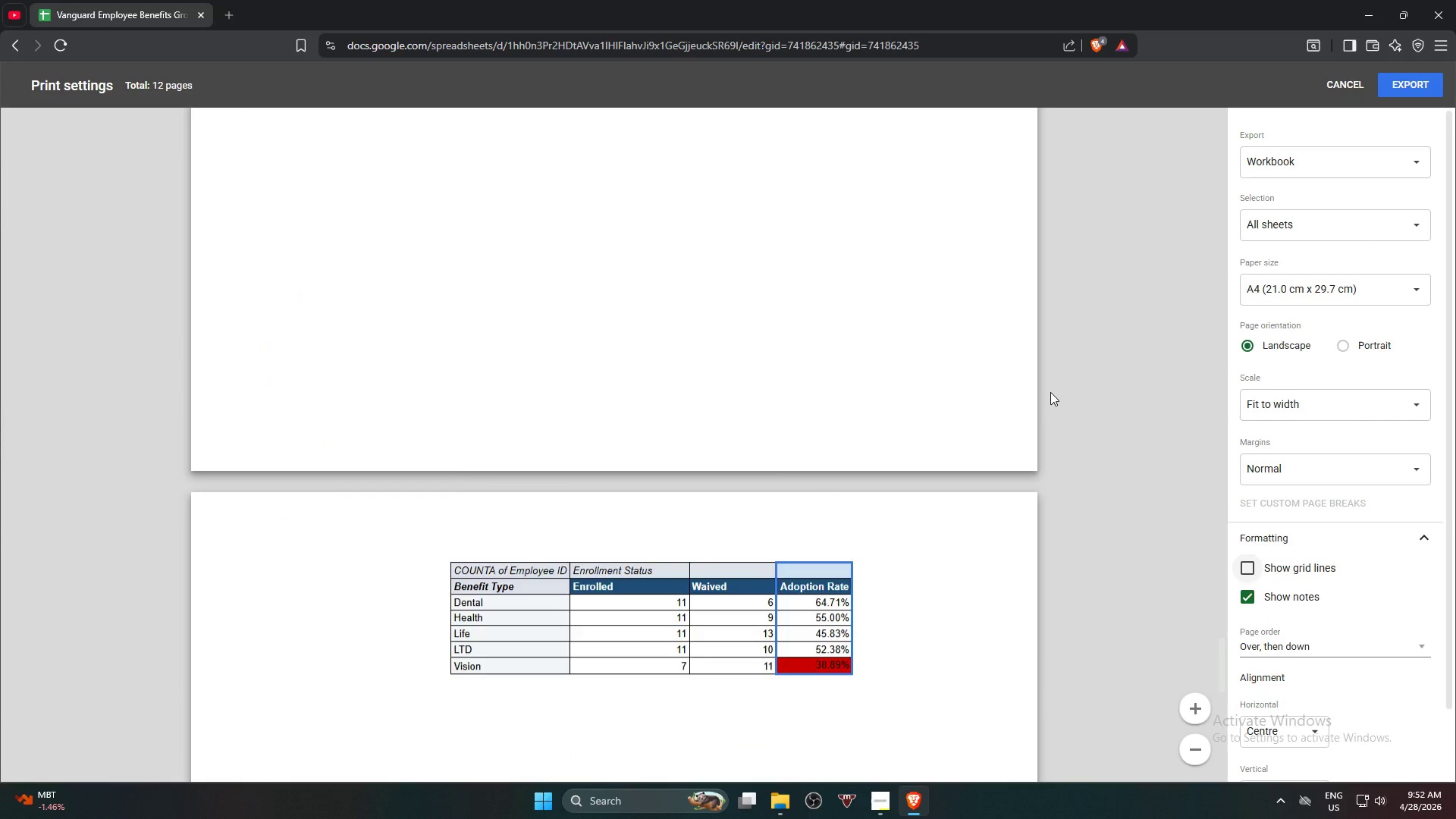 
scroll: coordinate [1074, 378], scroll_direction: up, amount: 13.0
 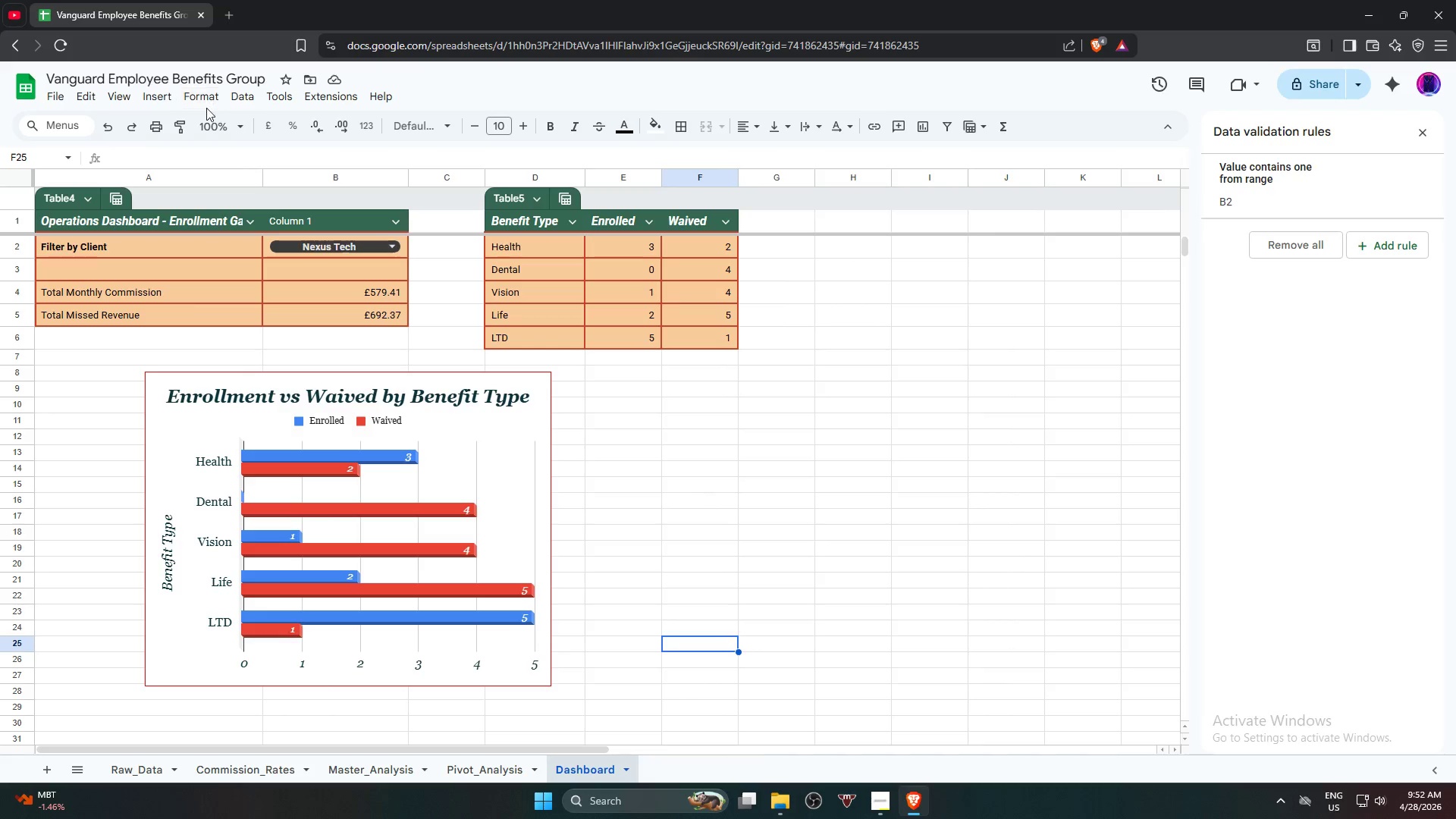 
left_click([877, 805])
 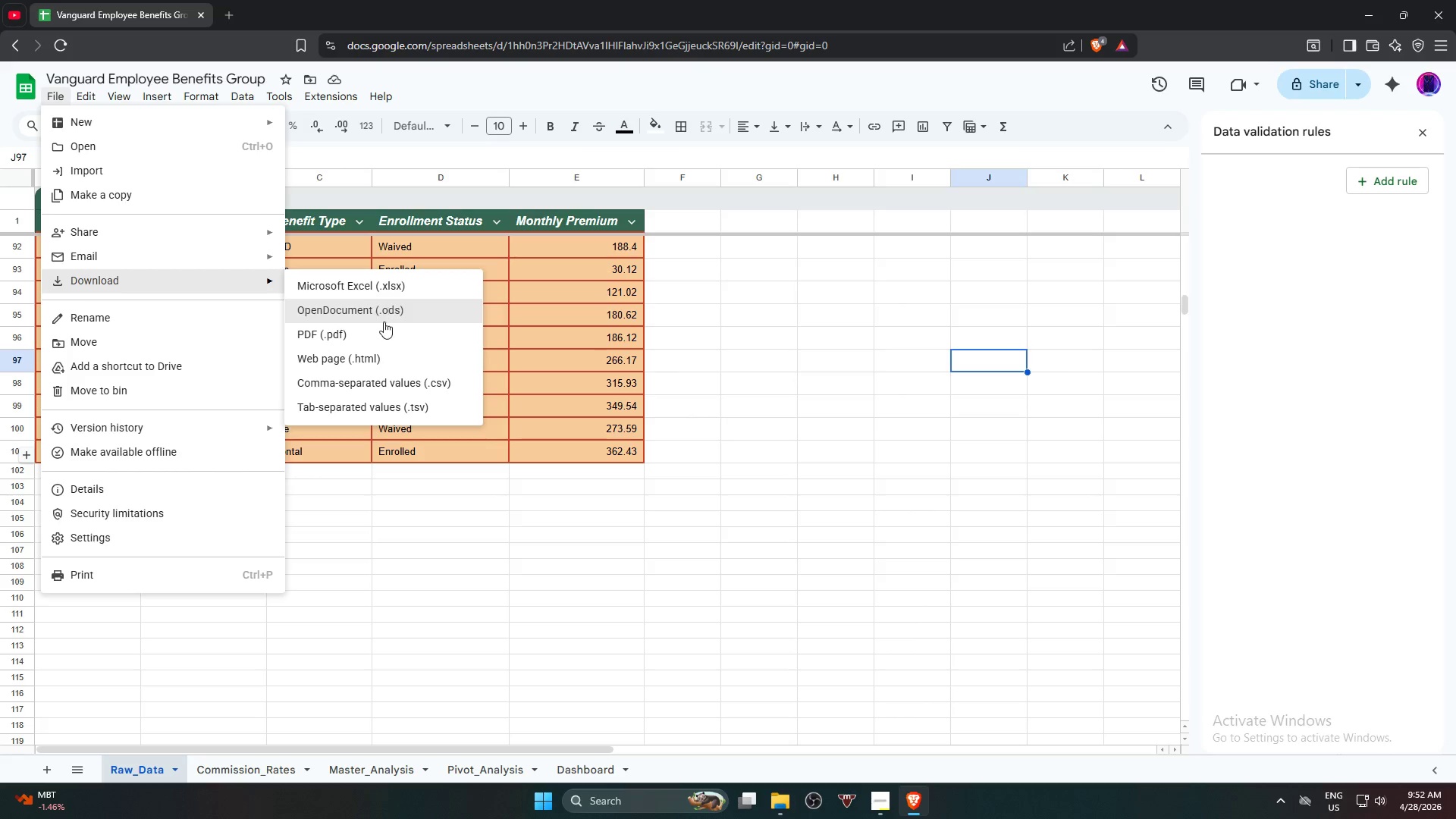 
wait(11.67)
 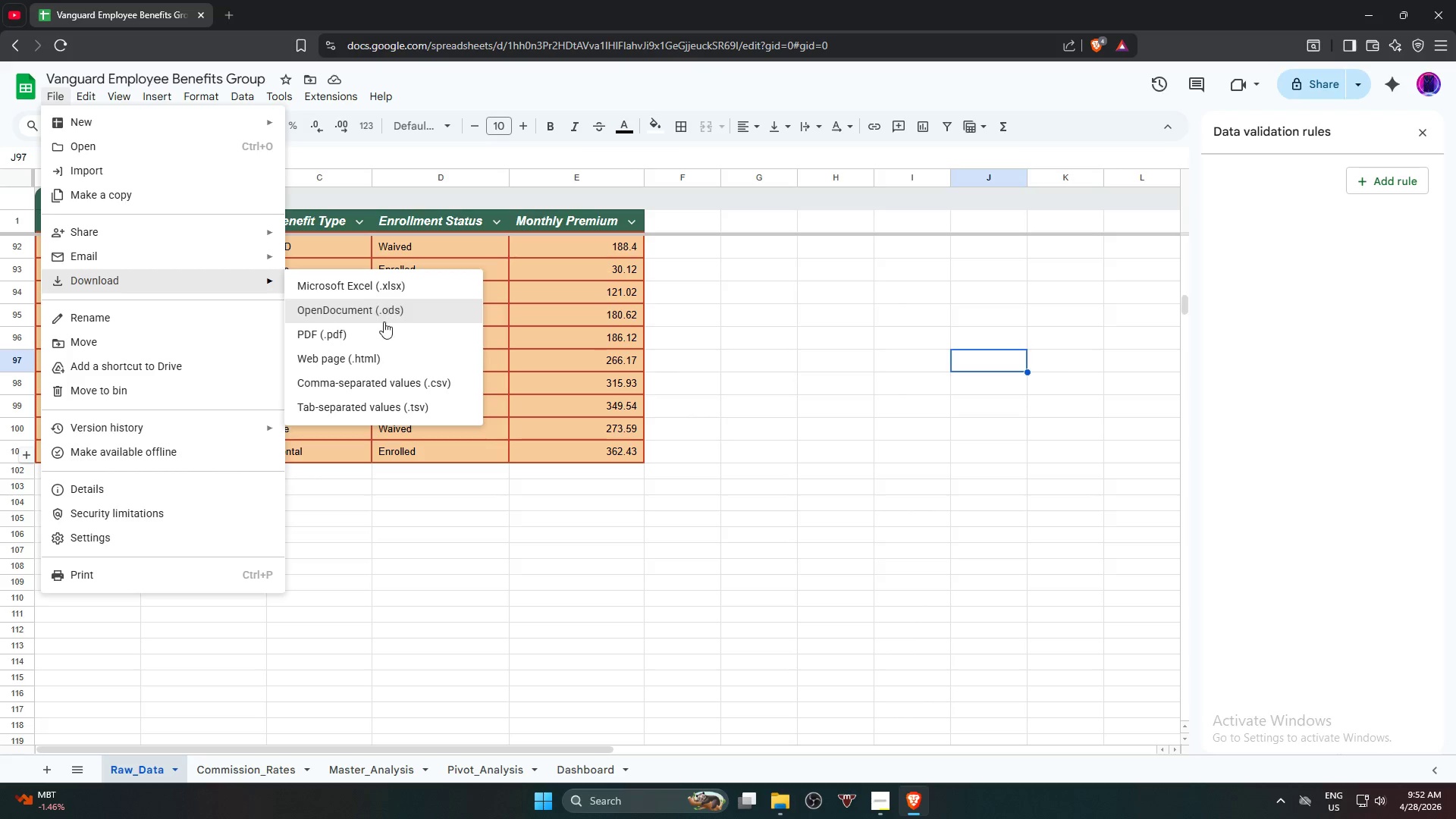 
double_click([1343, 182])
 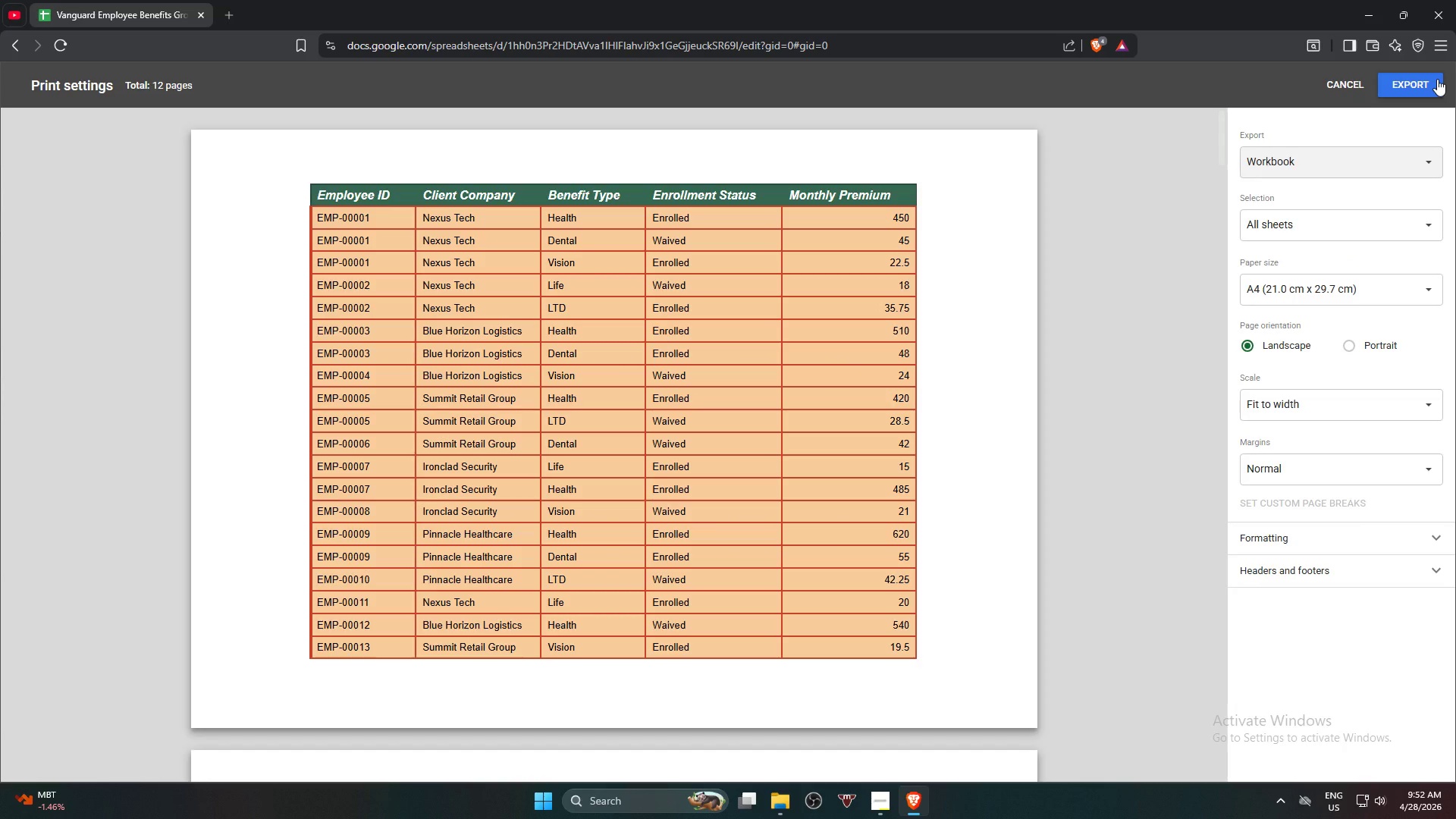 
left_click([1437, 79])
 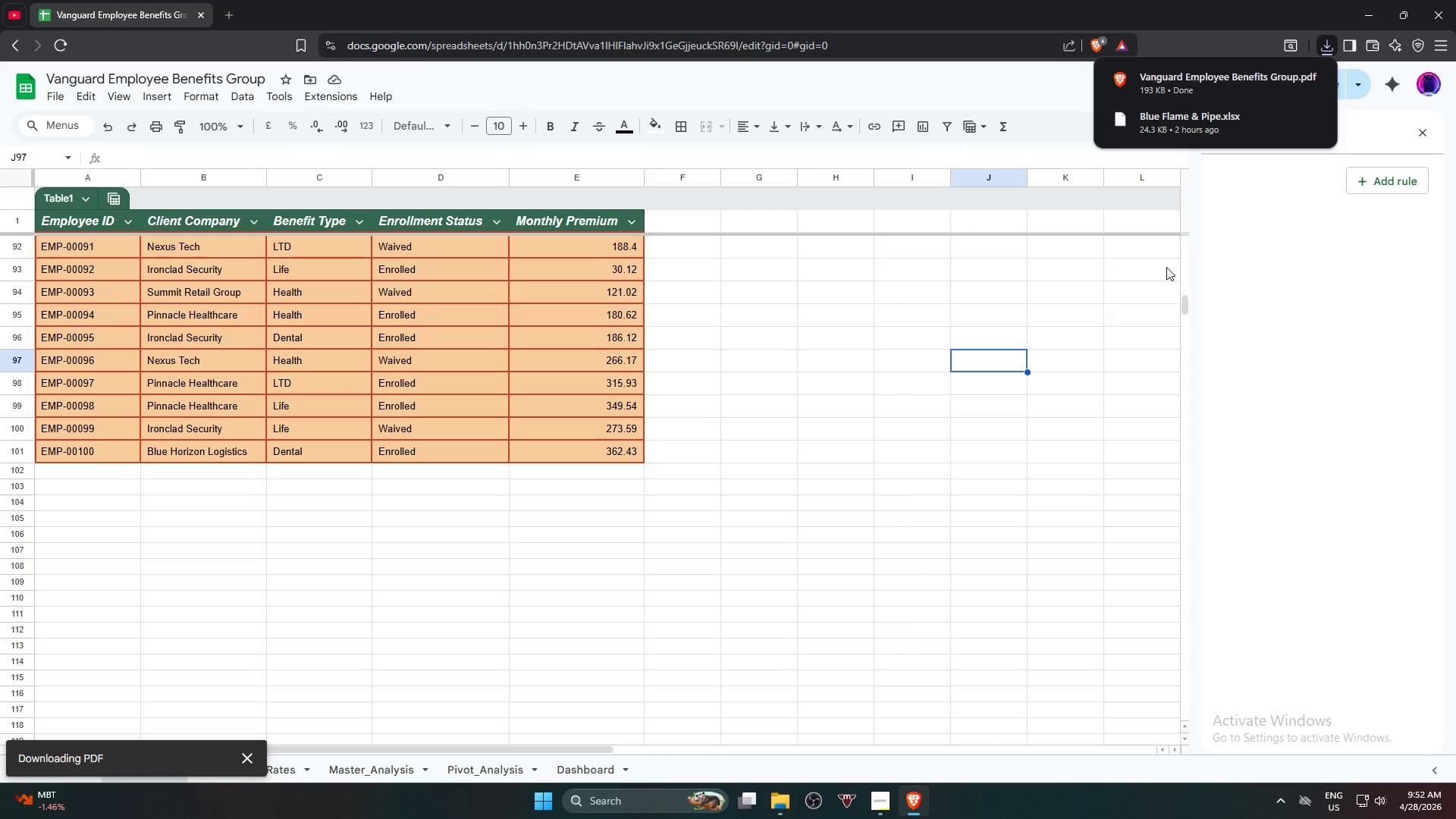 
wait(7.91)
 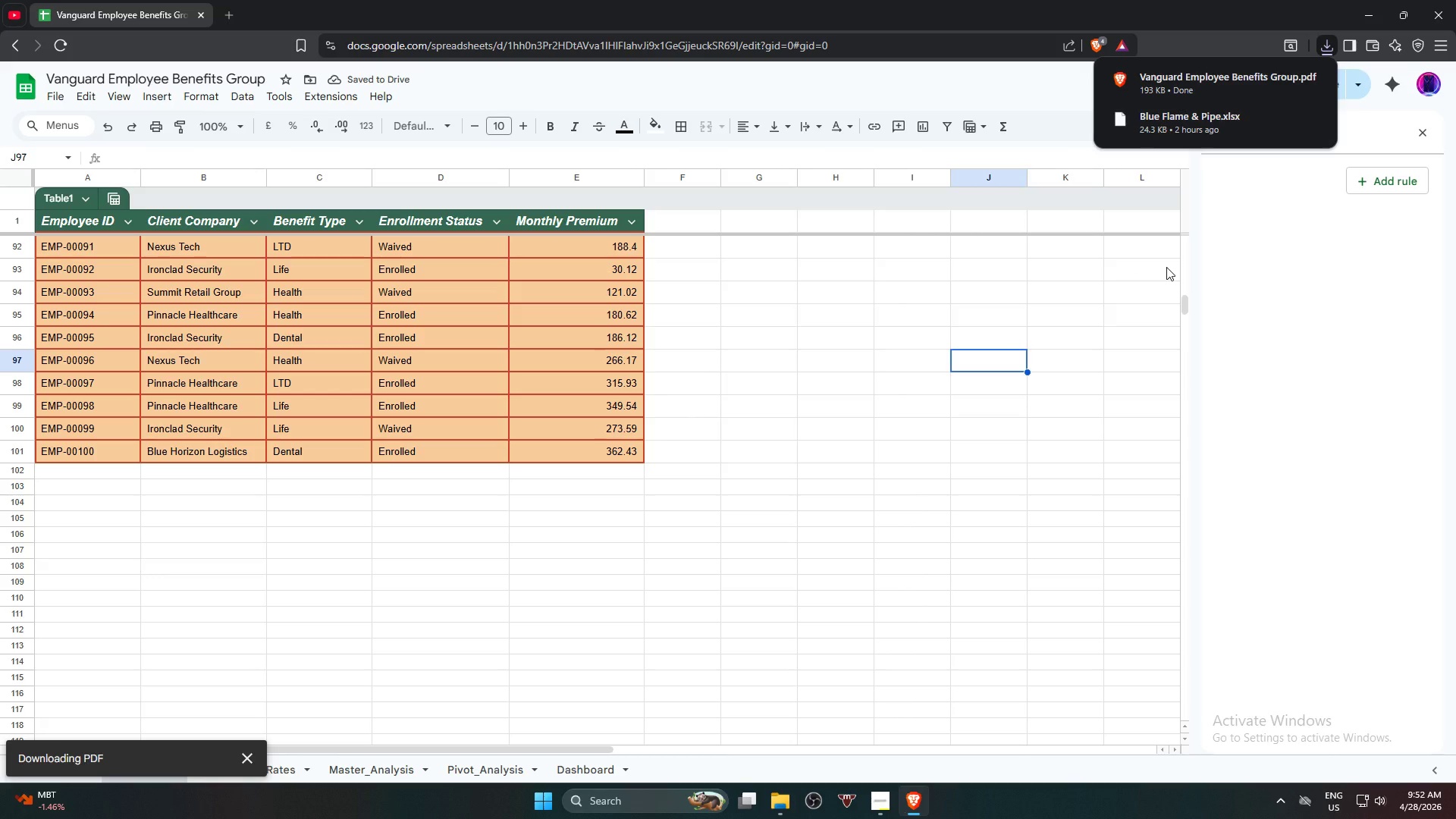 
left_click([60, 97])
 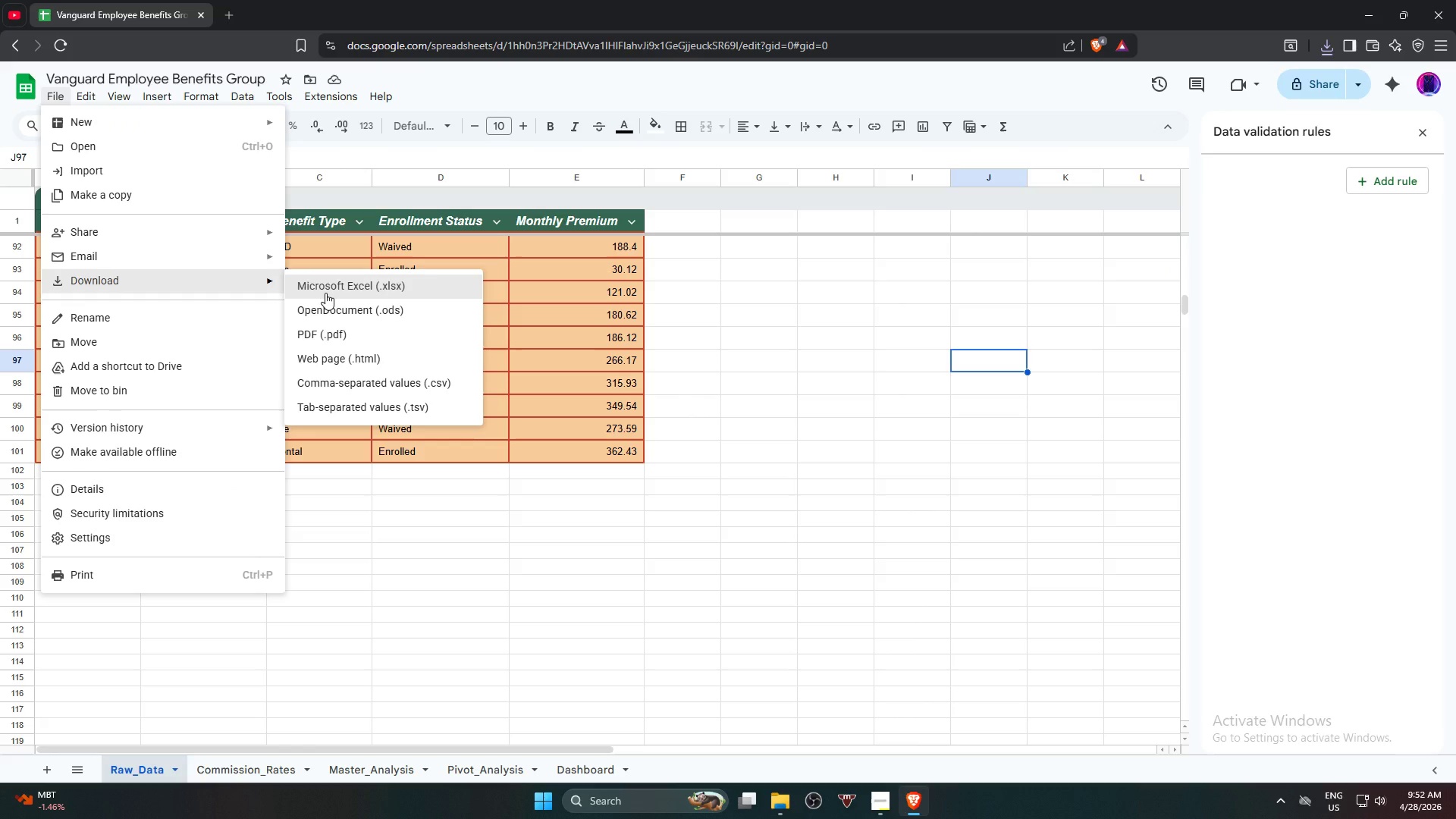 
wait(7.84)
 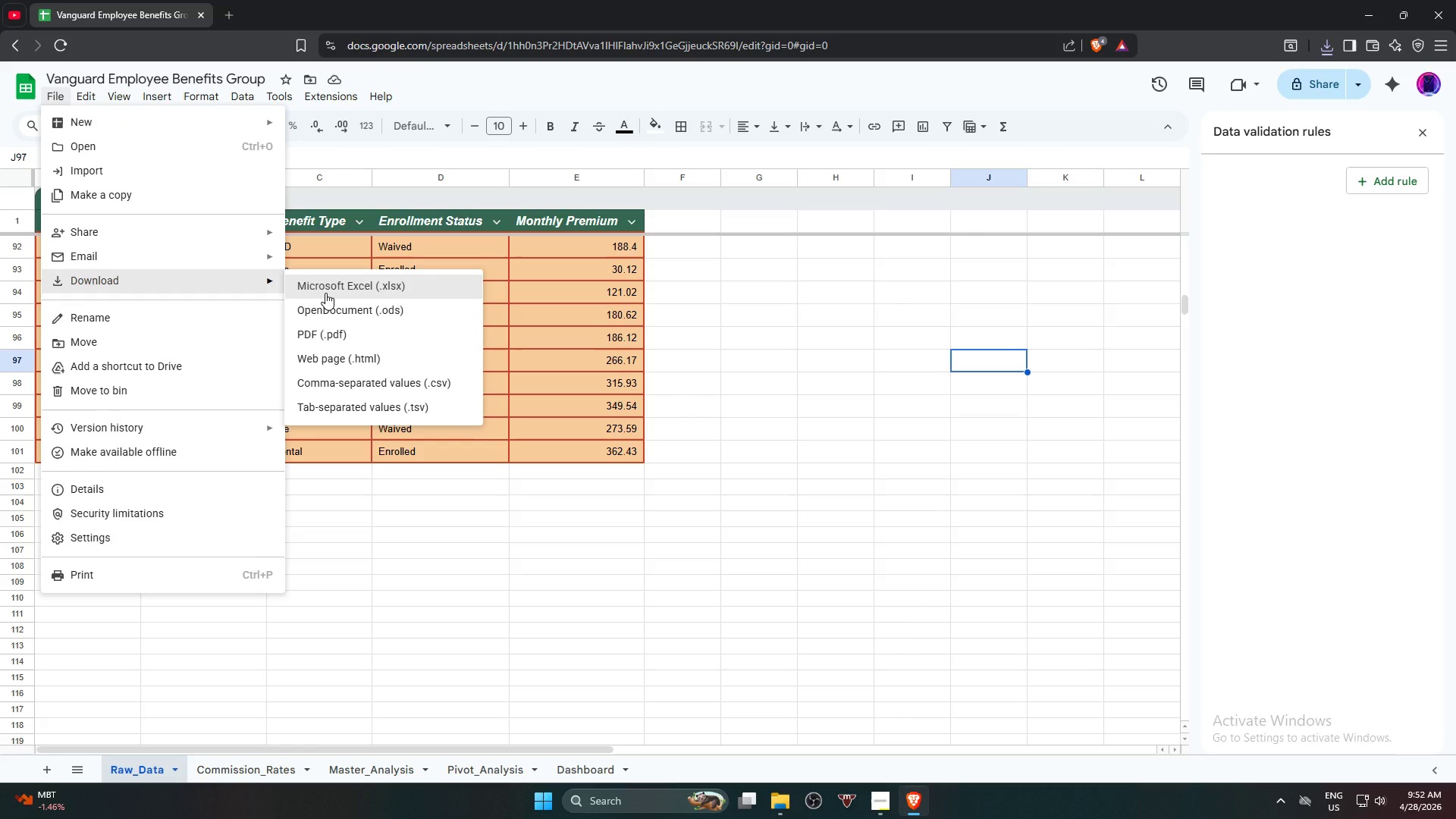 
left_click([325, 293])
 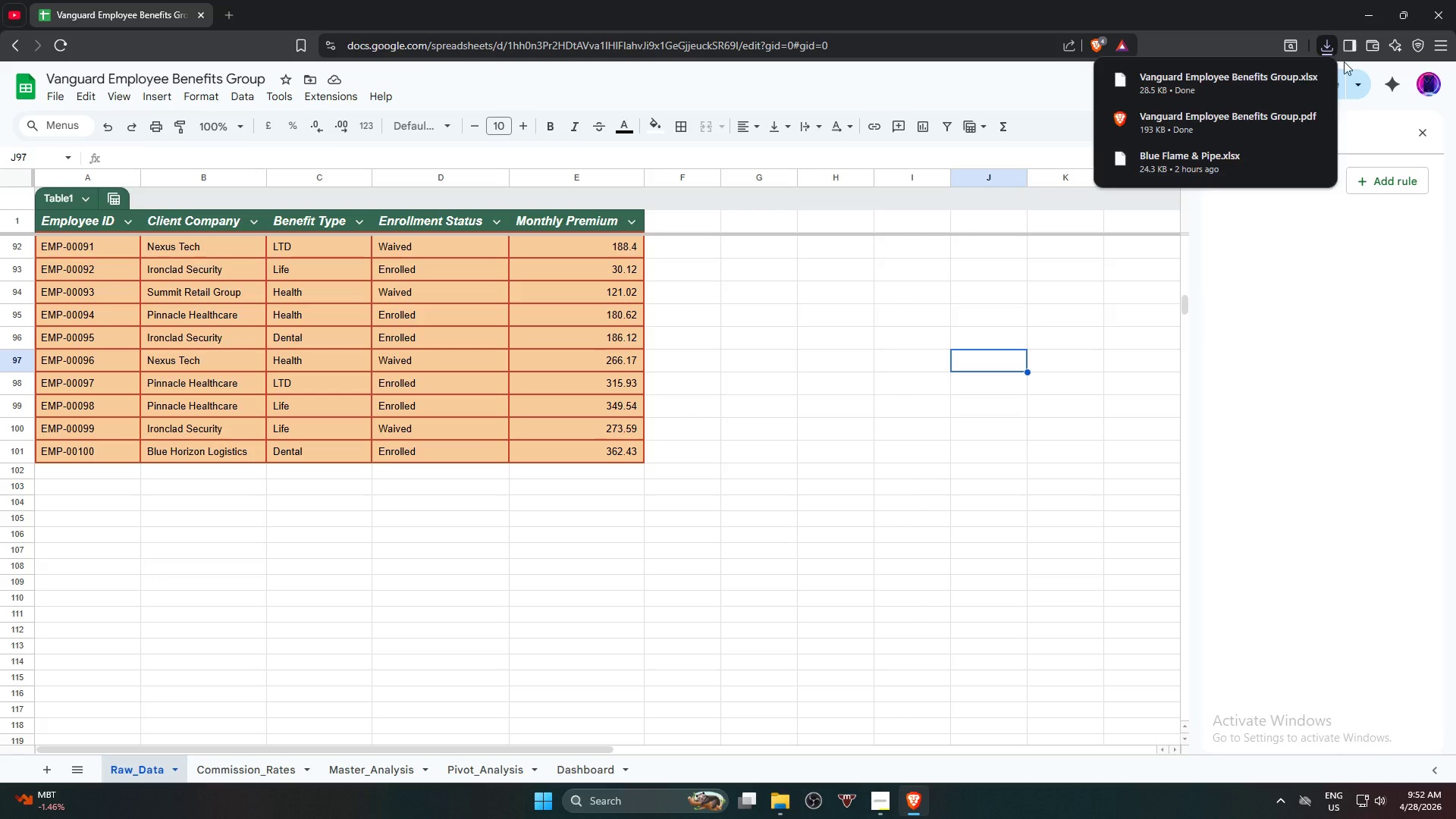 
left_click([1361, 86])
 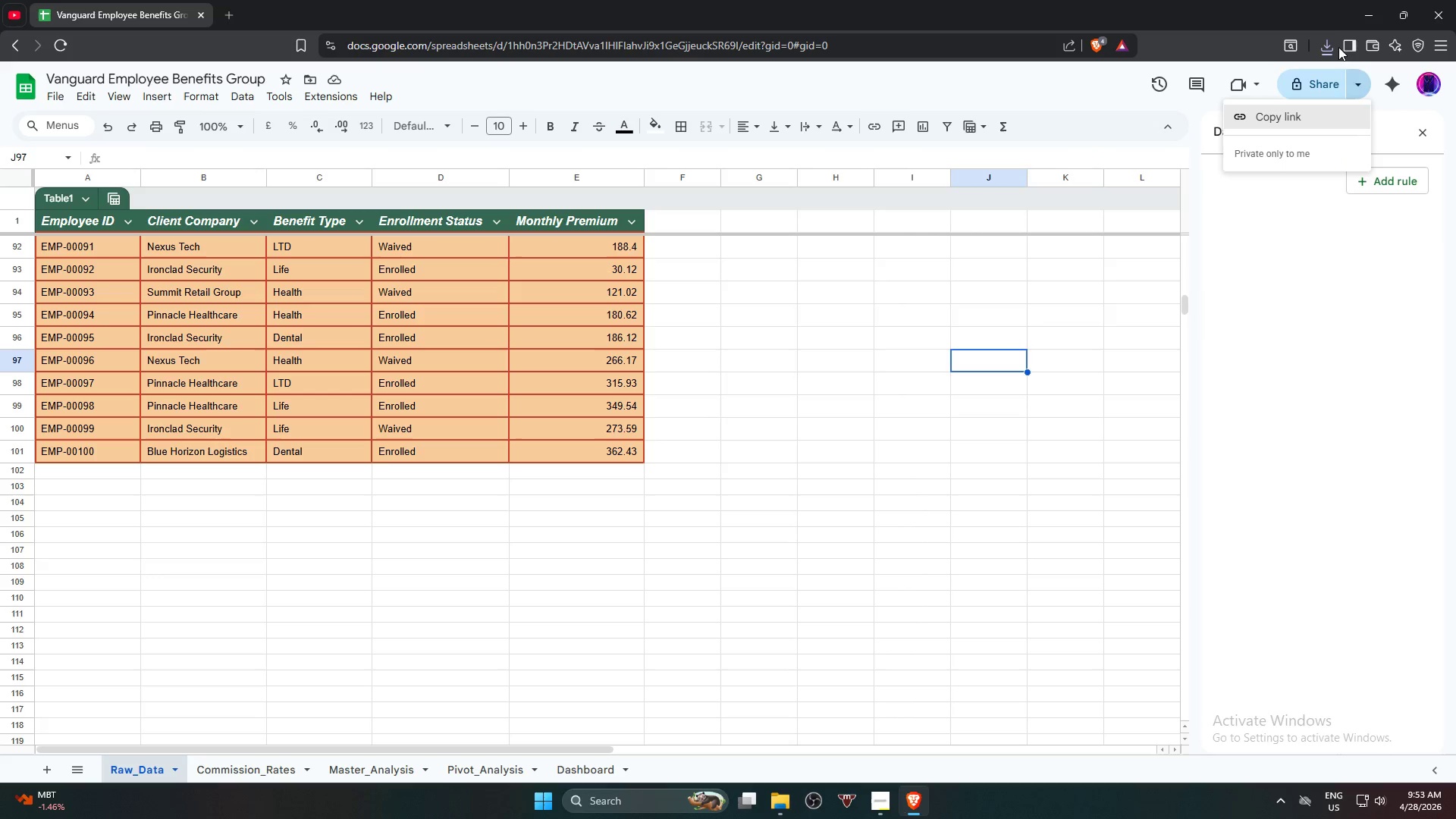 
left_click([1329, 44])
 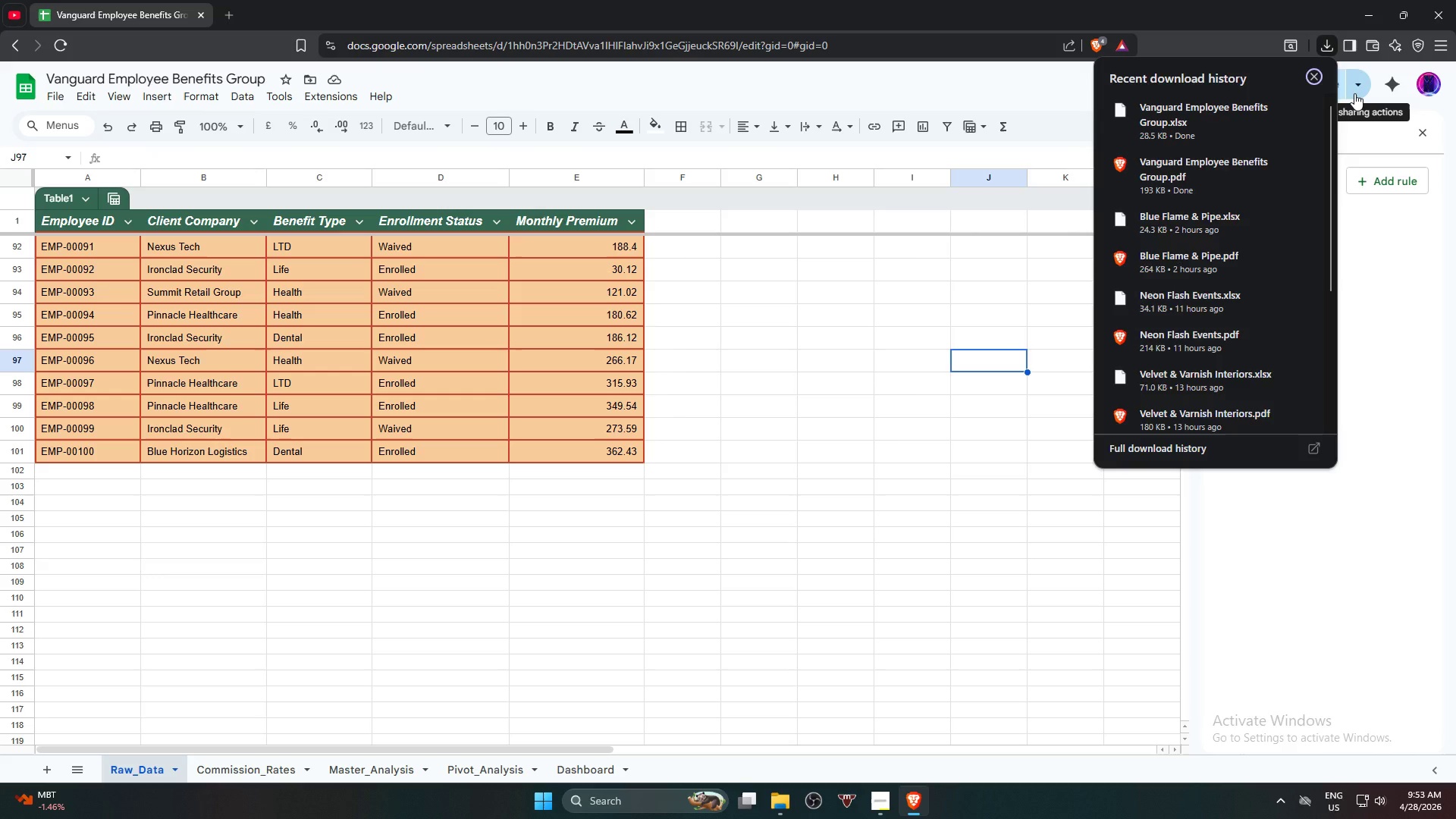 
wait(10.28)
 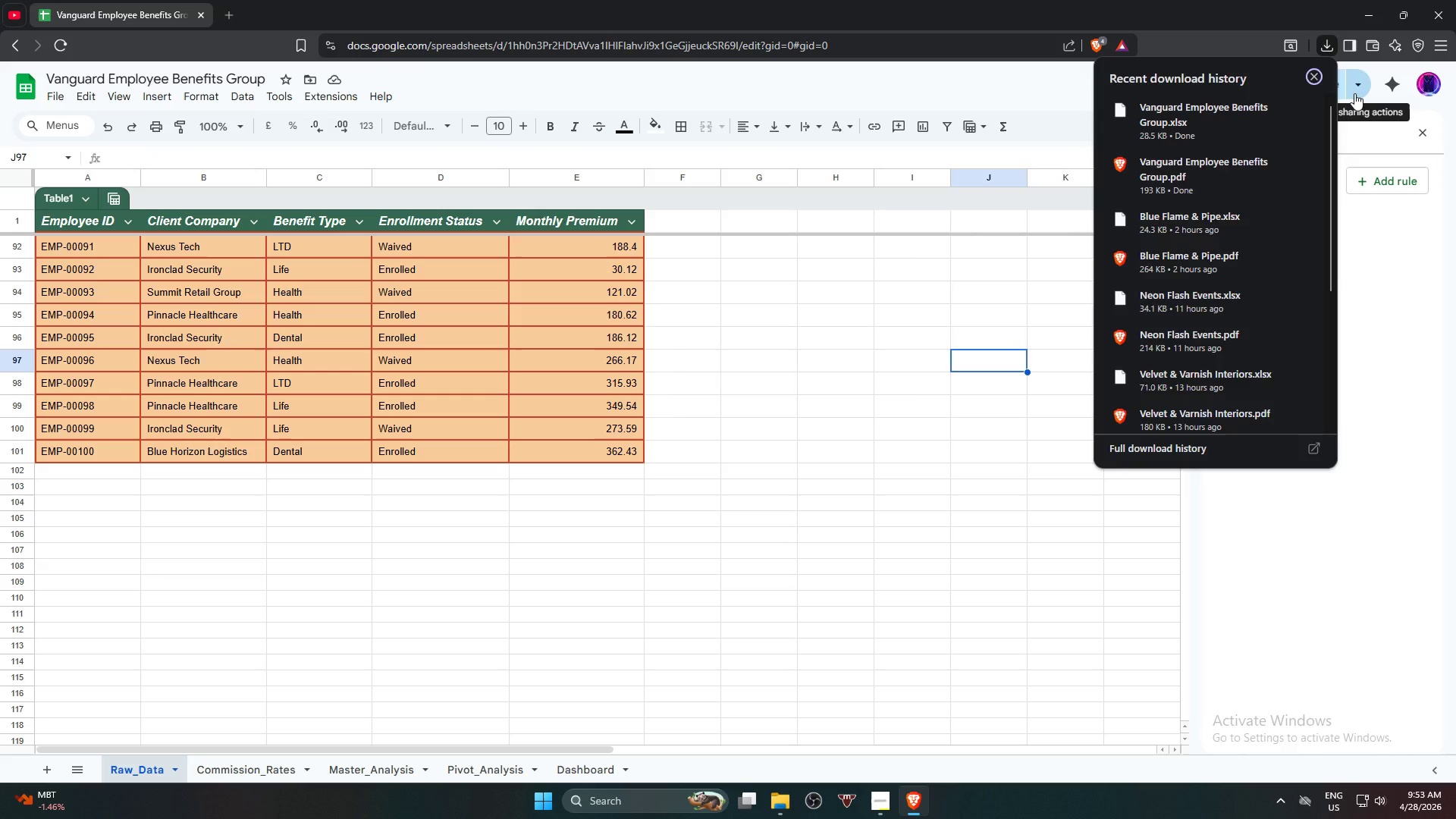 
left_click([1354, 93])
 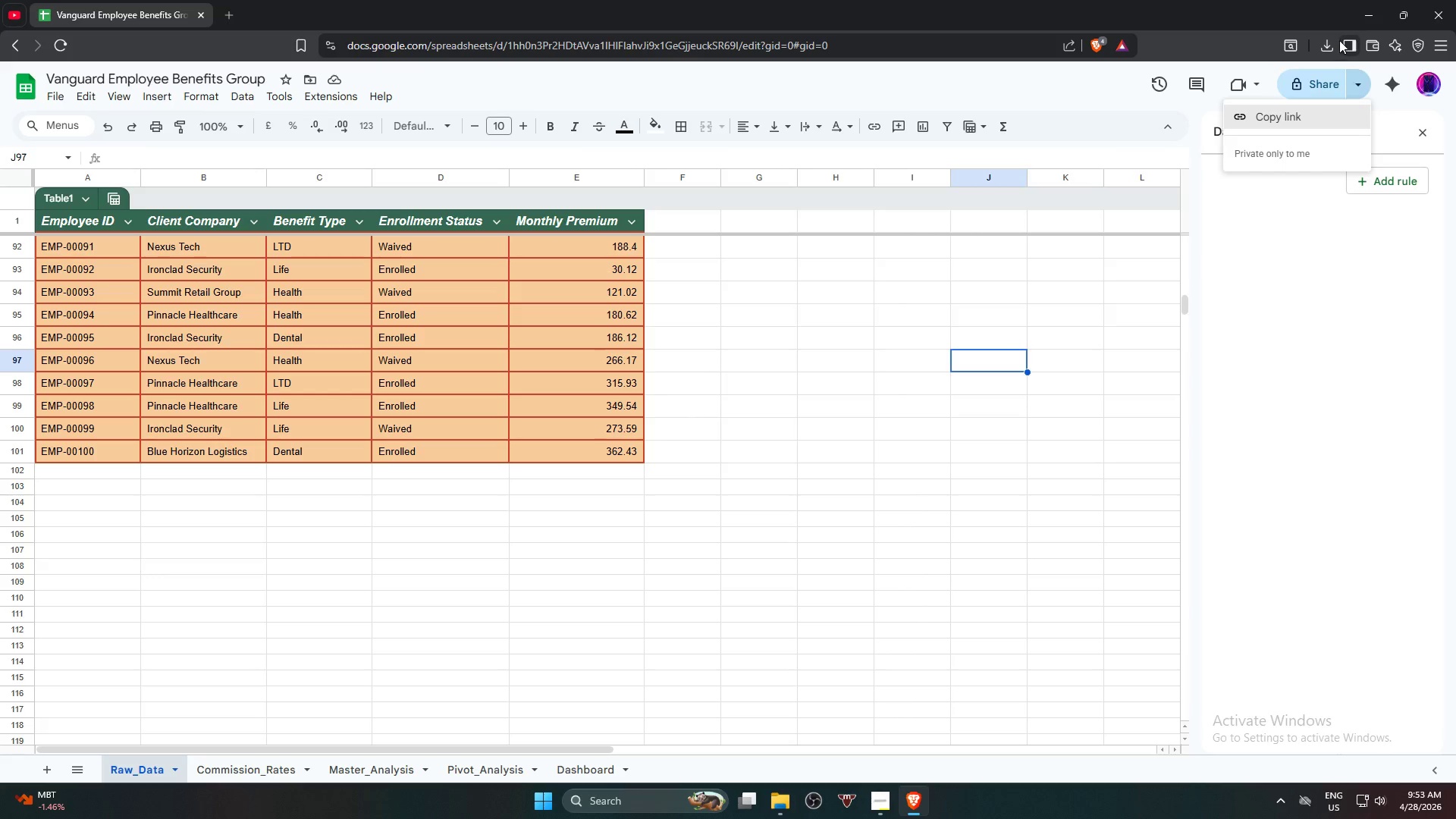 
left_click([1328, 44])
 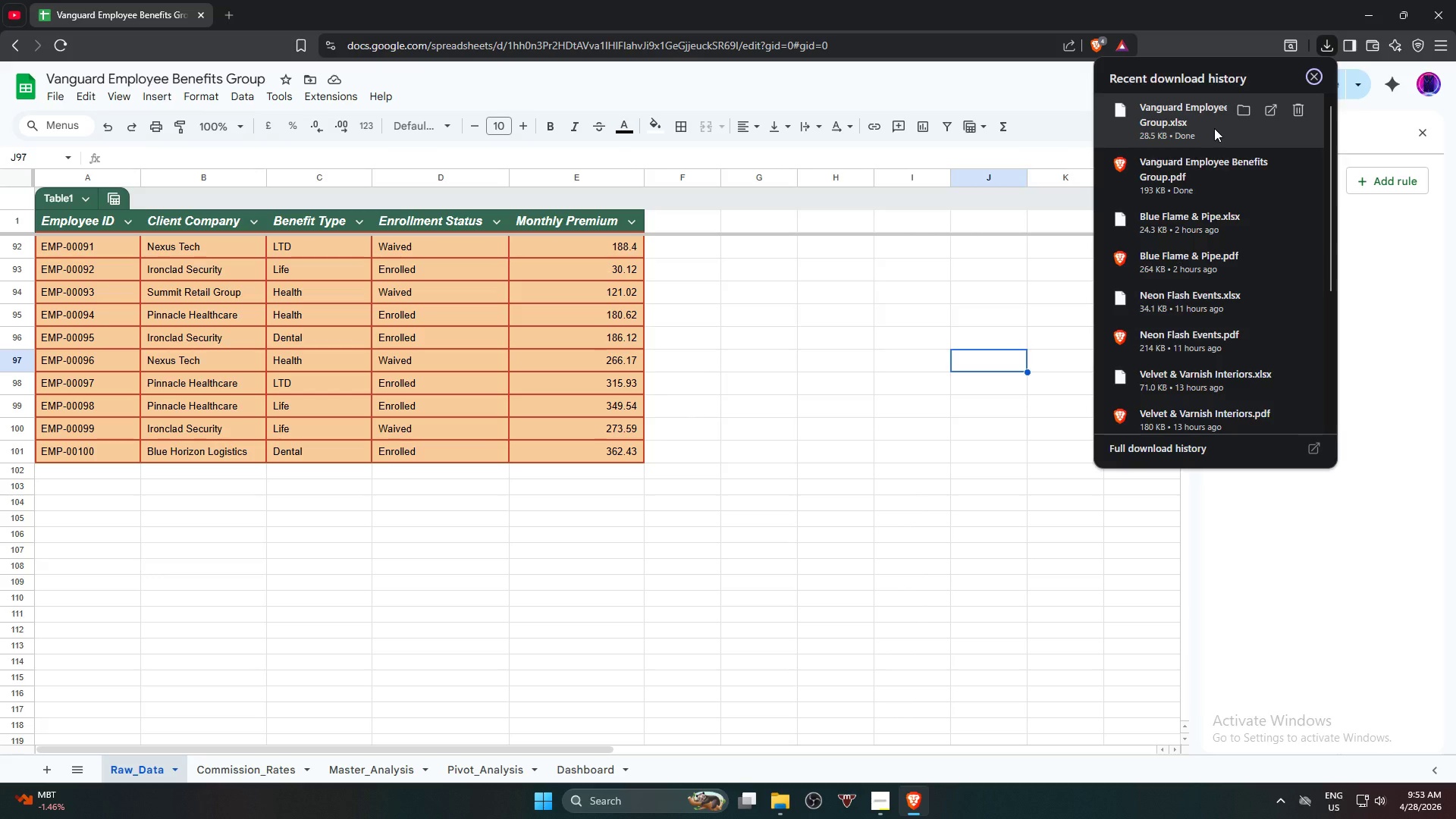 
left_click([1358, 81])
 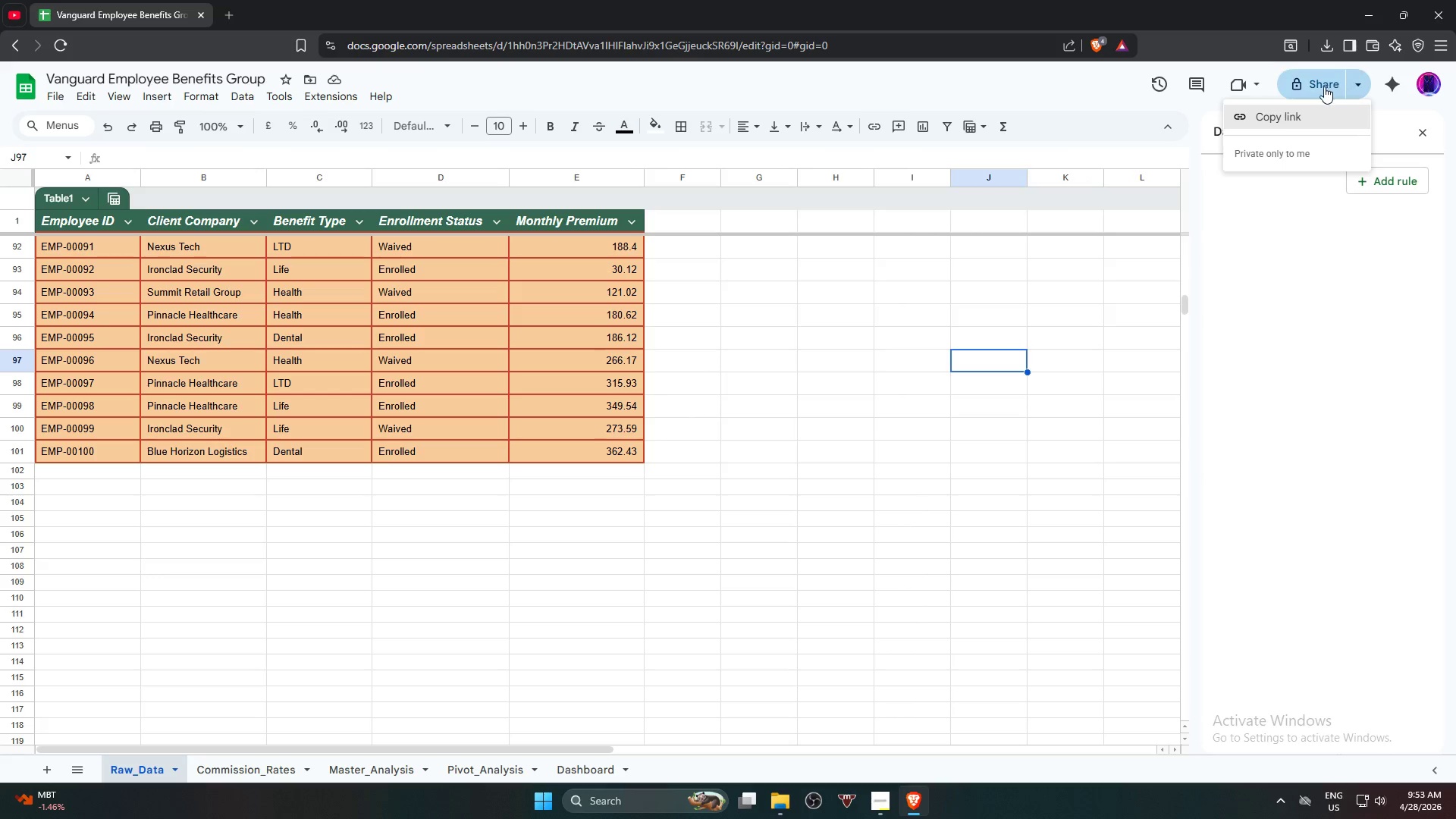 
left_click([1319, 88])
 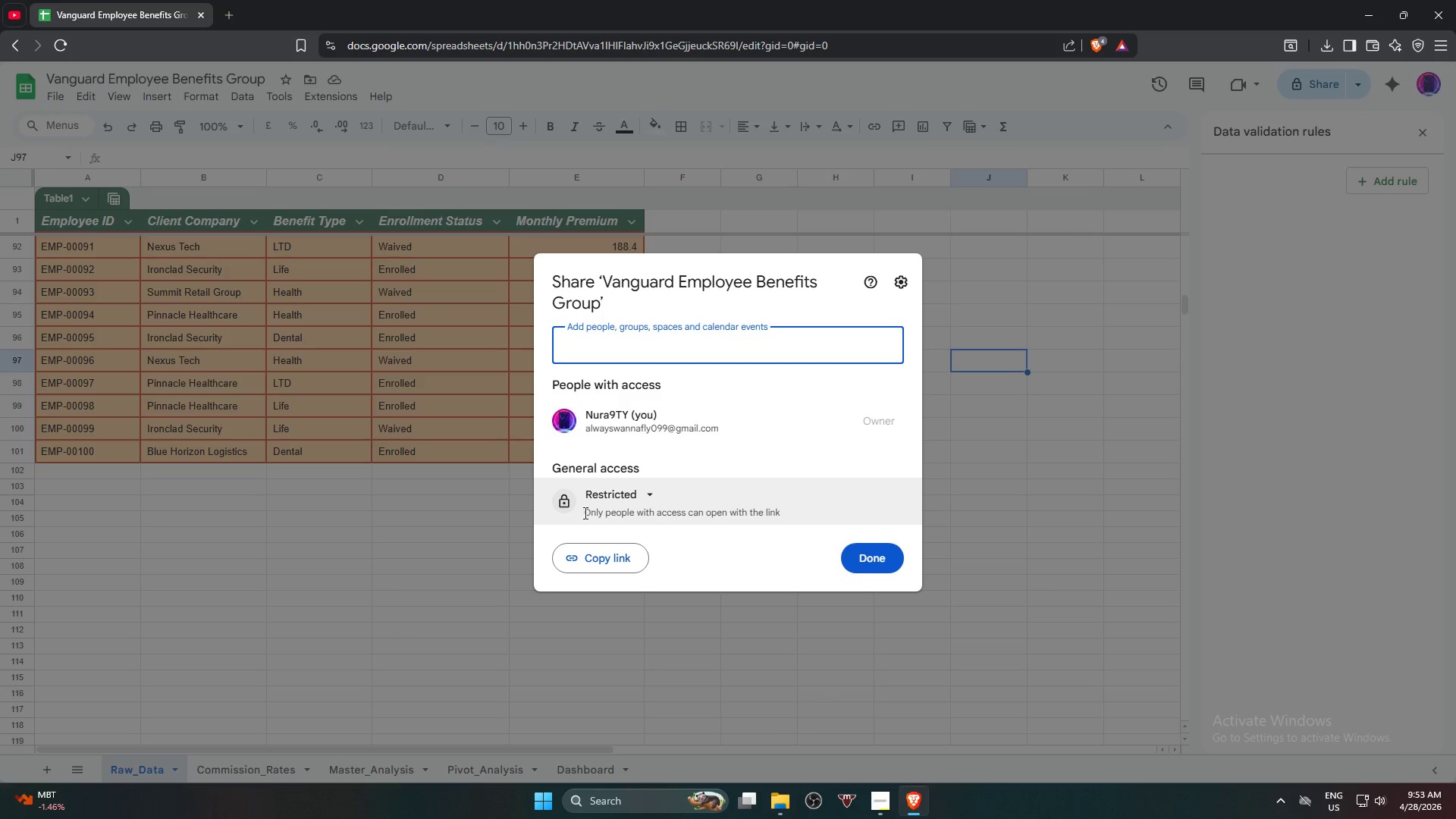 
left_click([633, 495])
 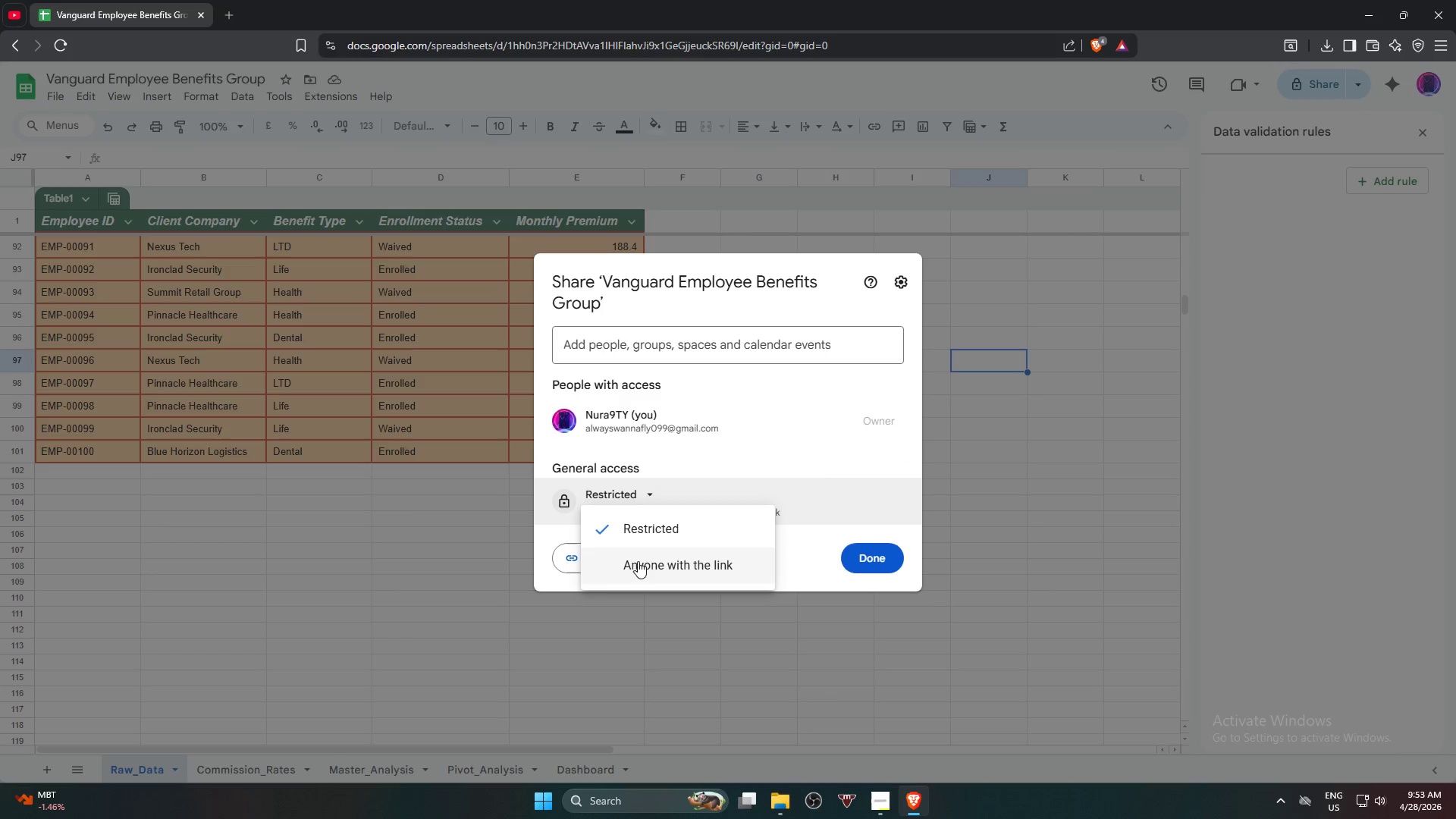 
left_click([639, 563])
 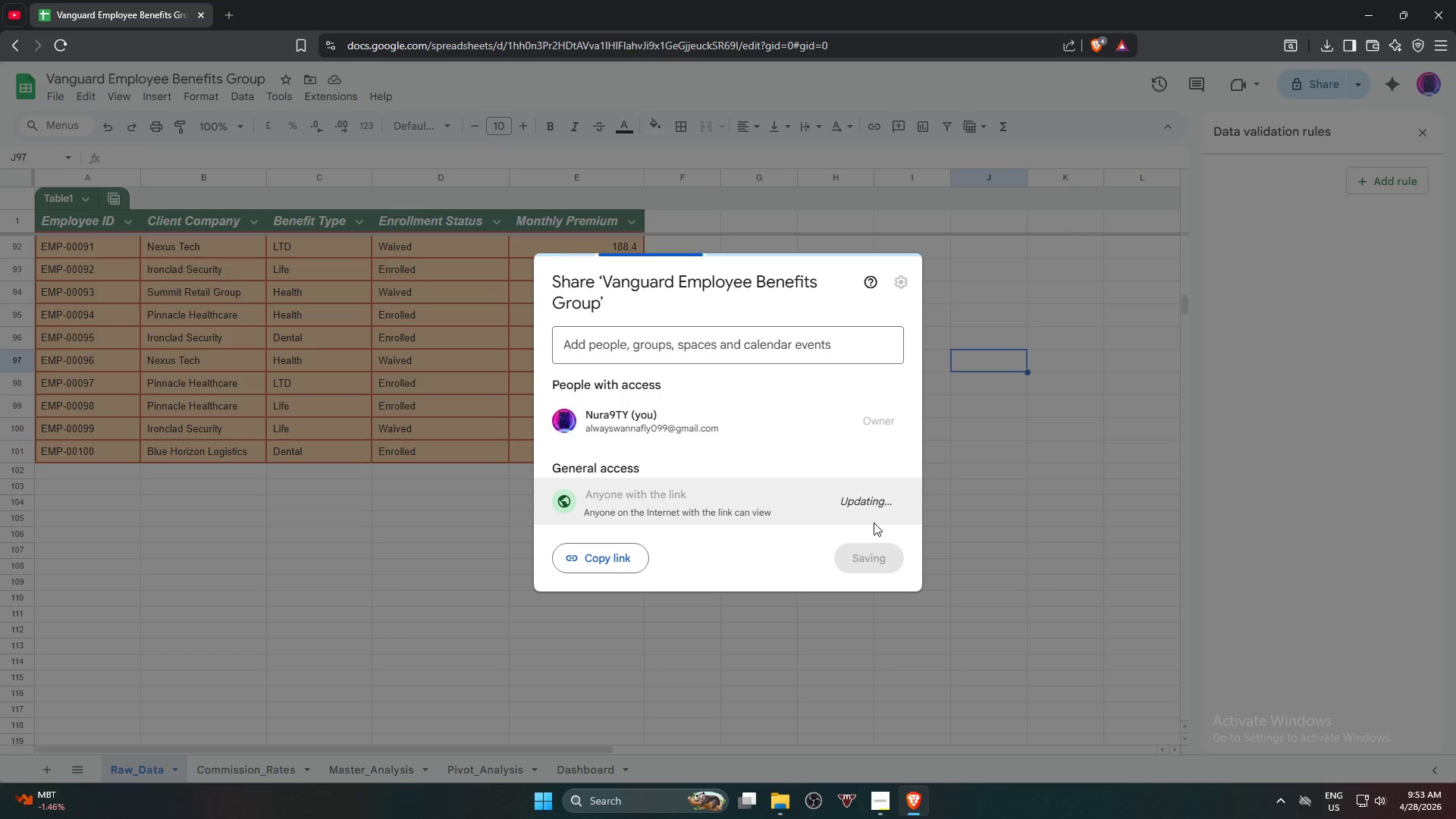 
left_click([873, 505])
 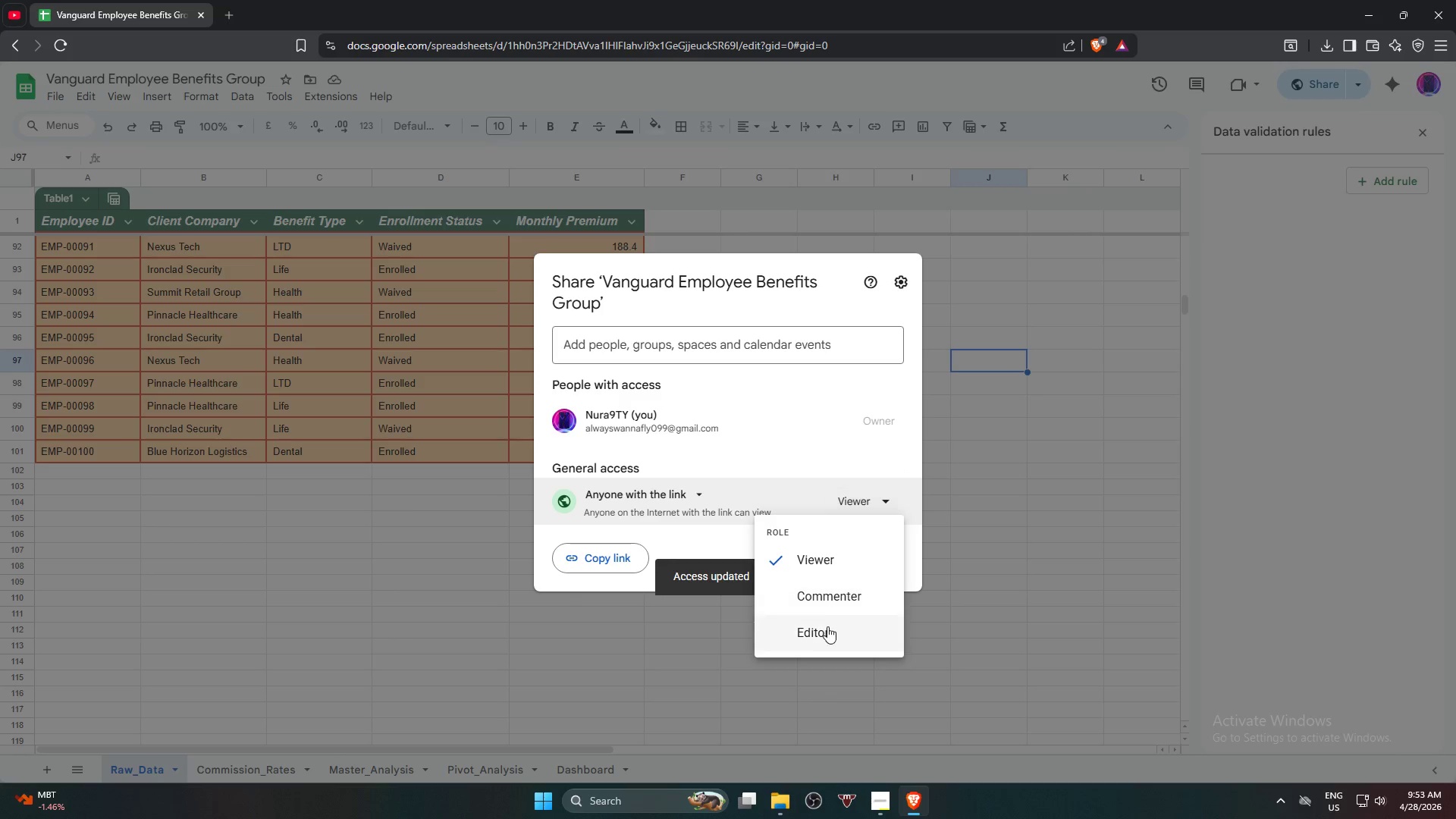 
left_click([826, 632])
 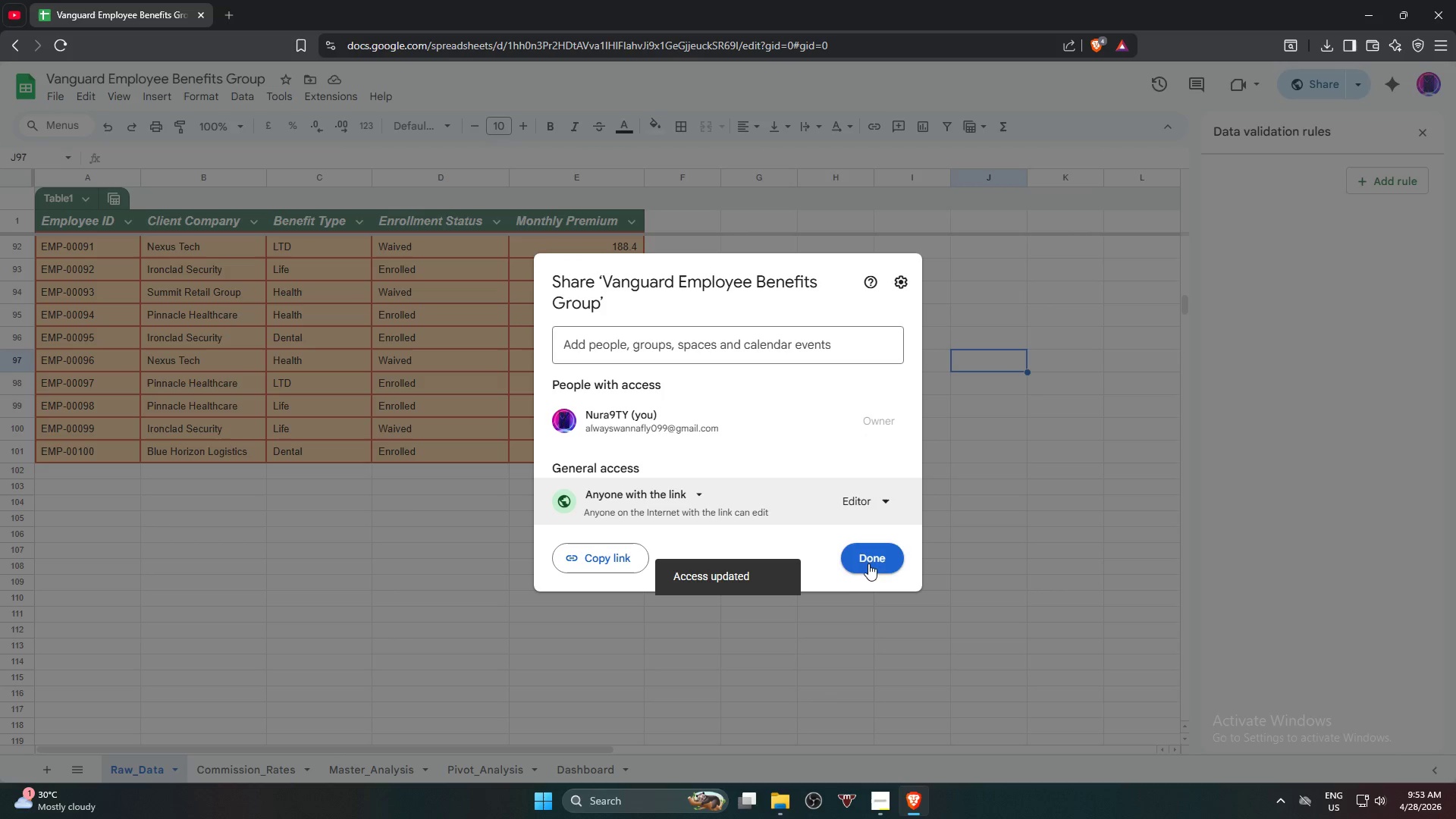 
double_click([587, 554])
 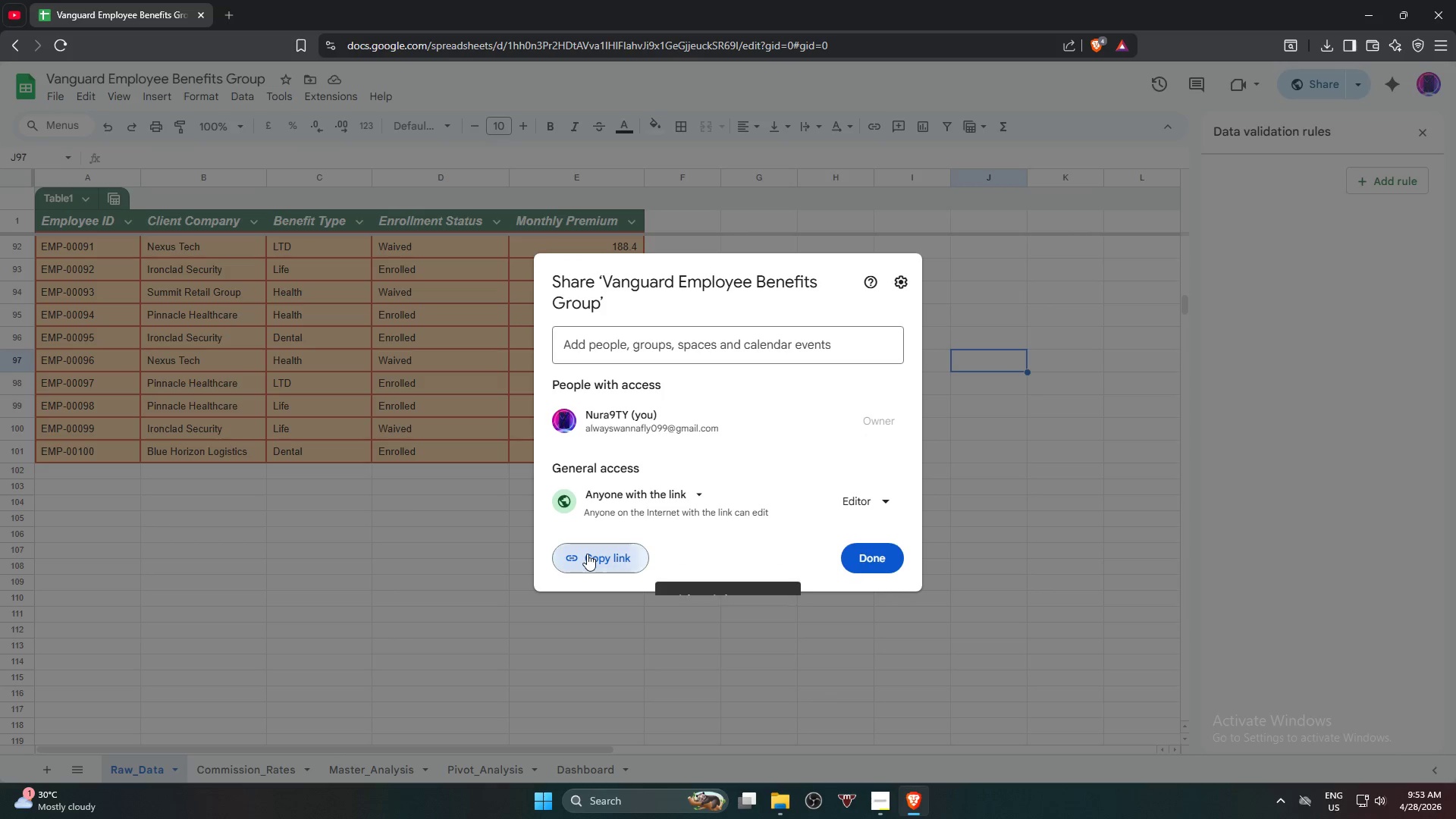 
triple_click([587, 554])
 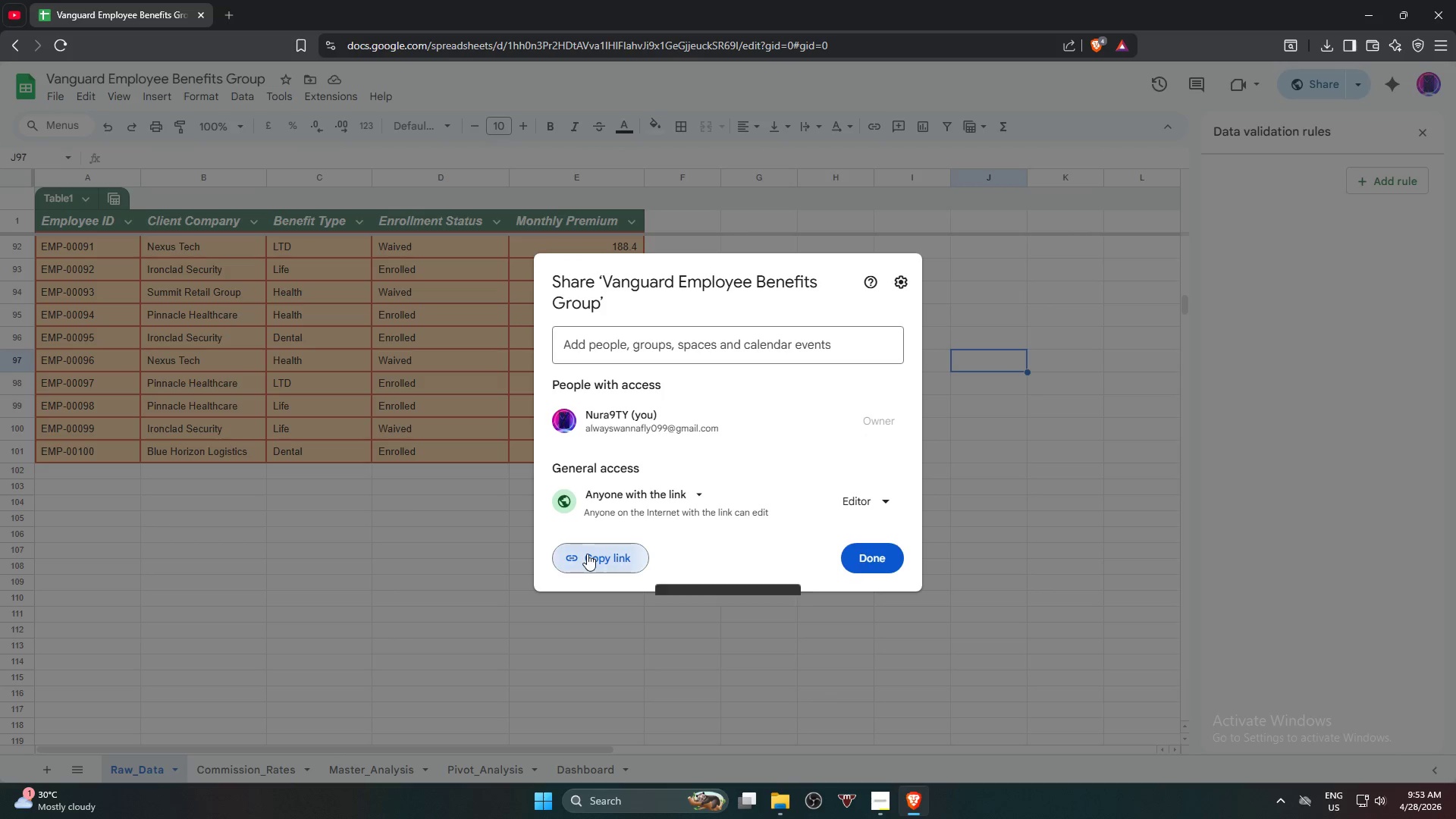 
triple_click([587, 554])
 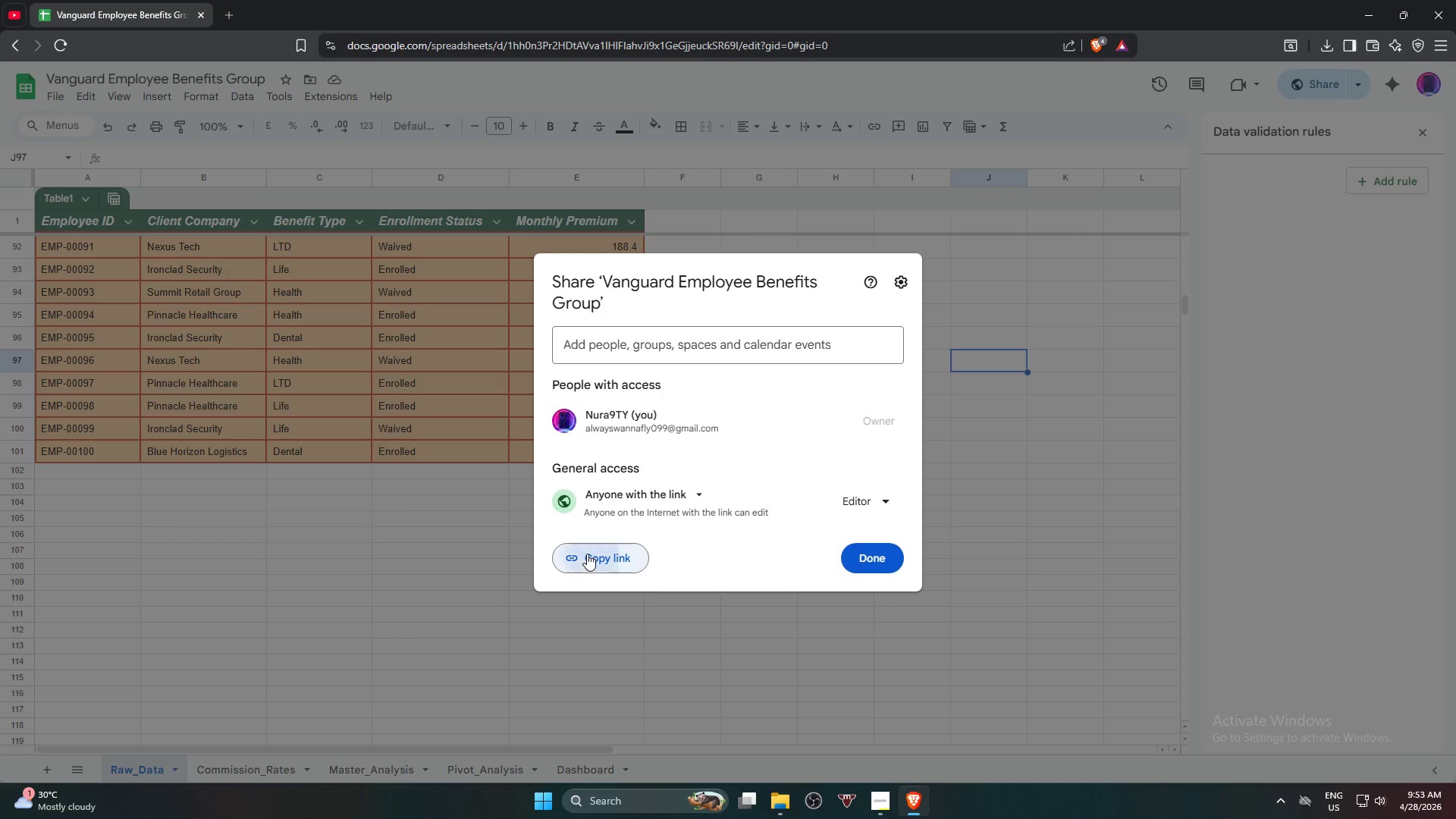 
triple_click([587, 554])
 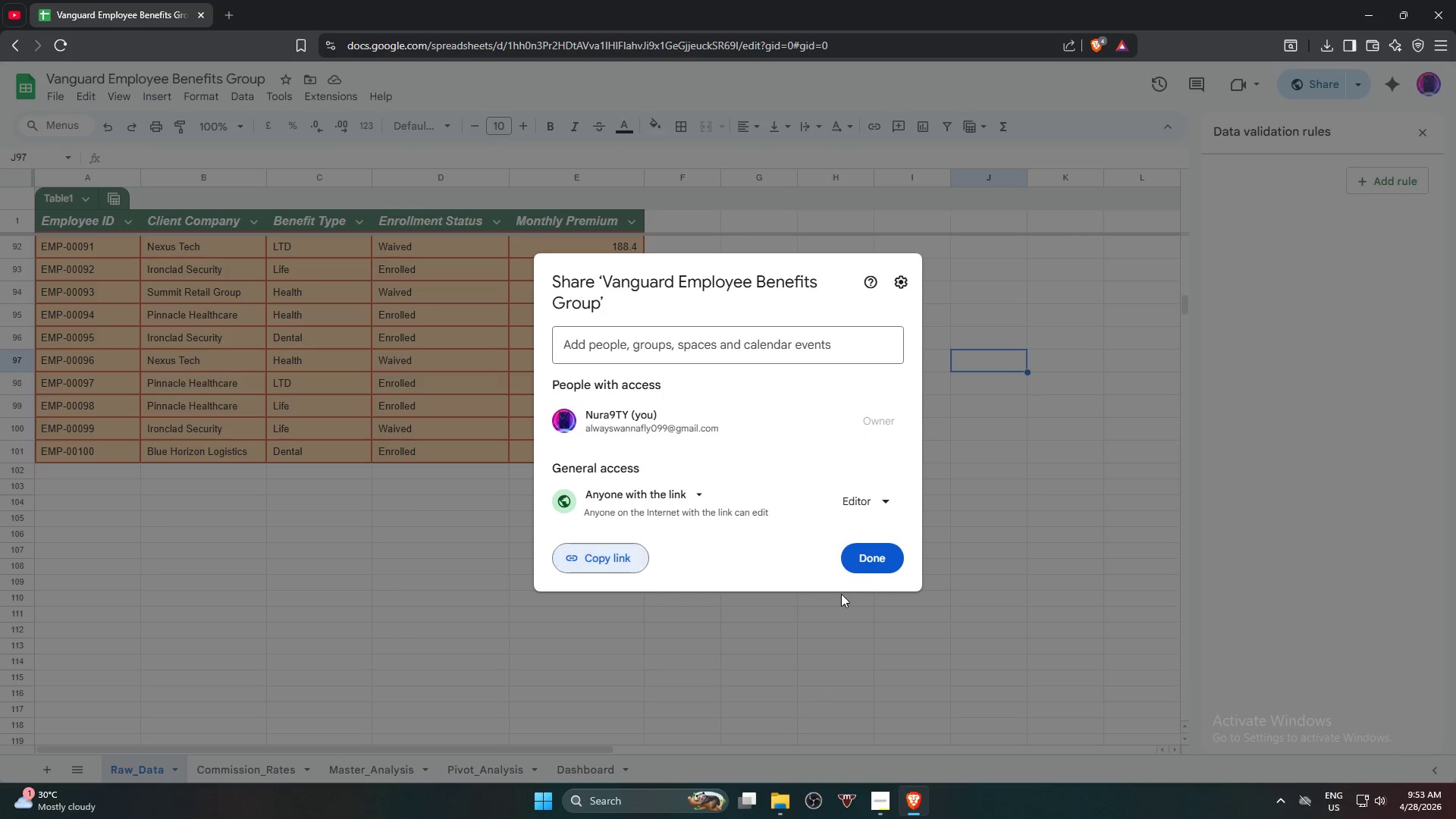 